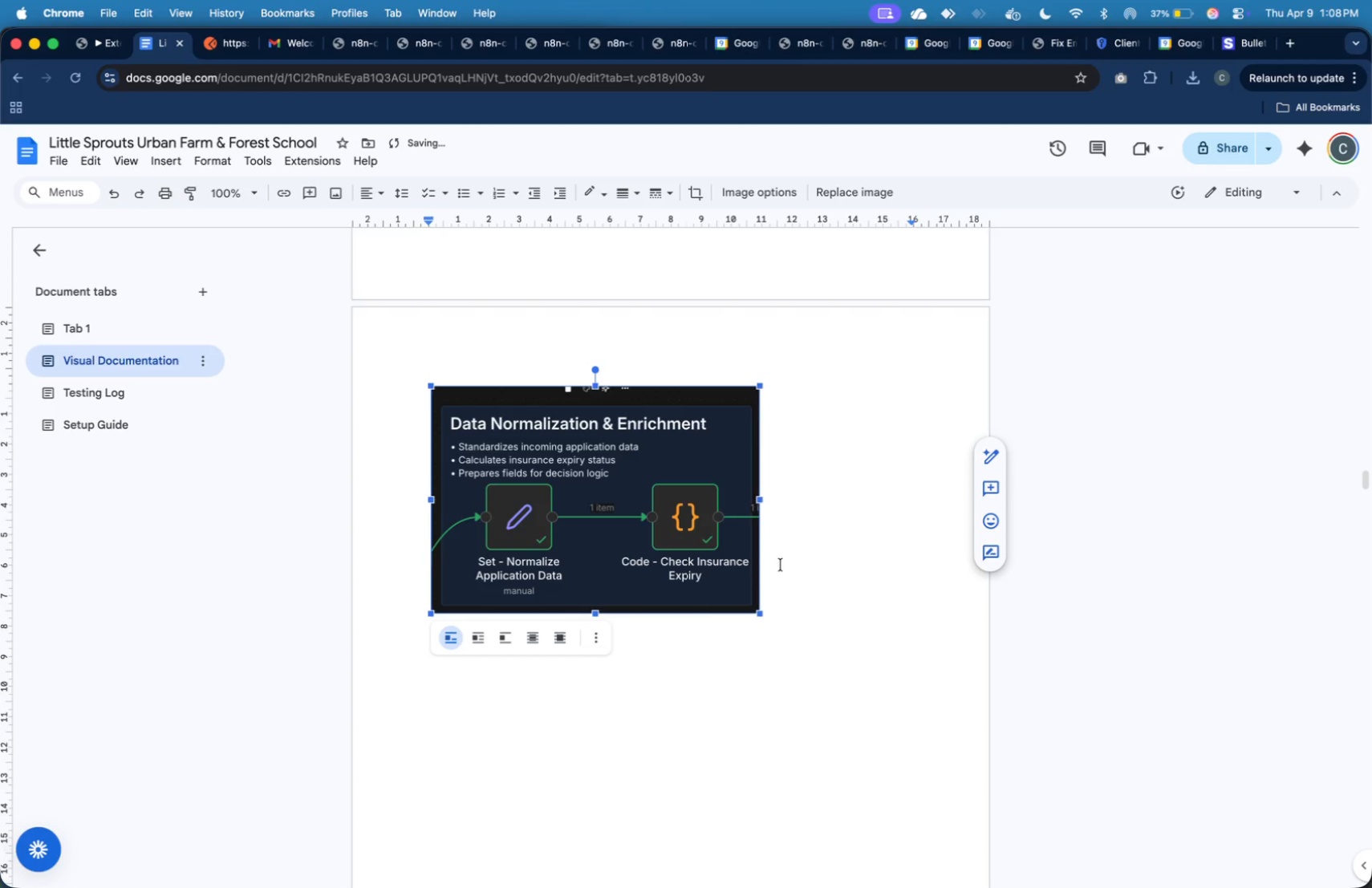 
scroll: coordinate [924, 772], scroll_direction: down, amount: 18.0
 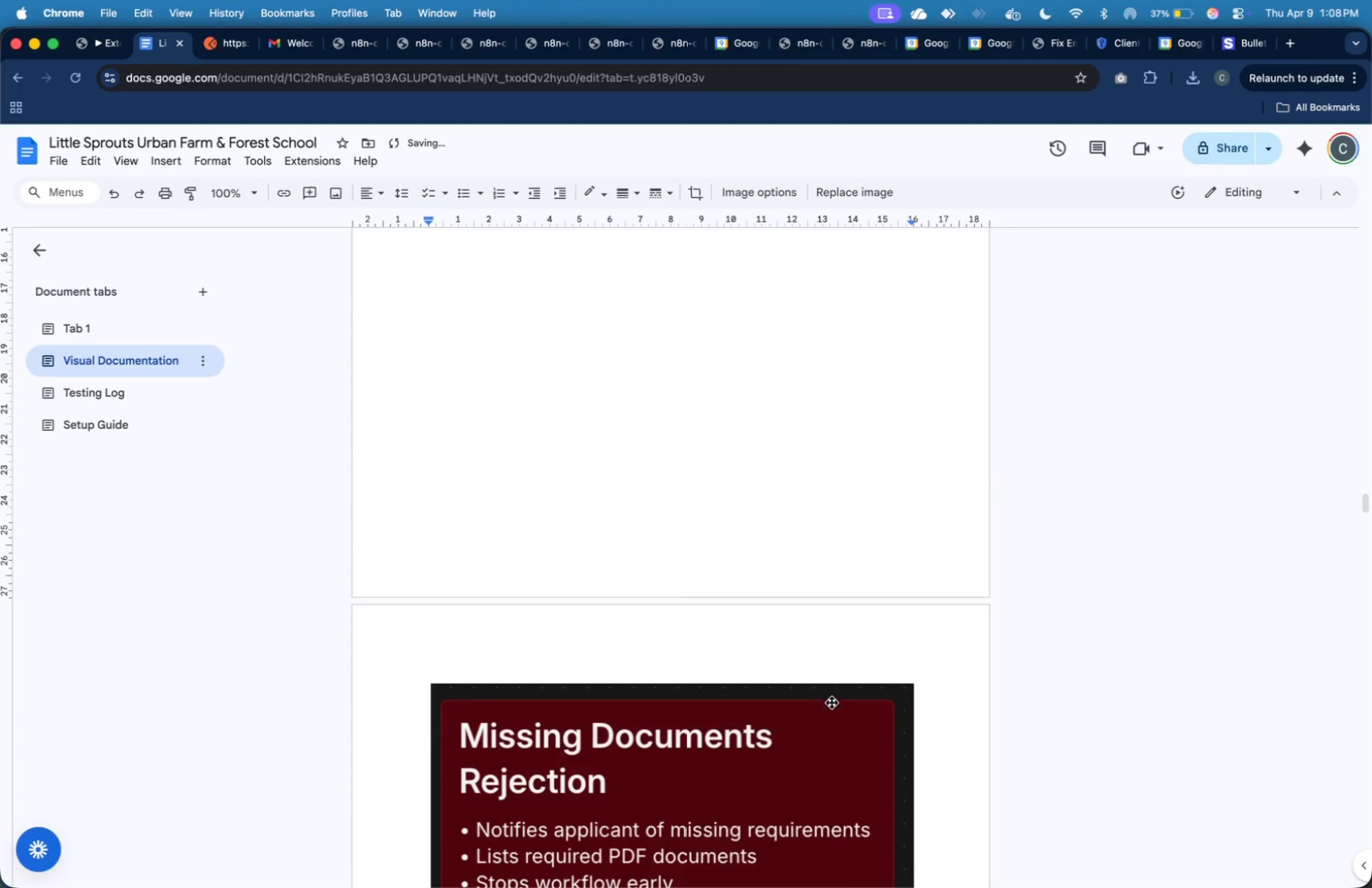 
left_click([830, 725])
 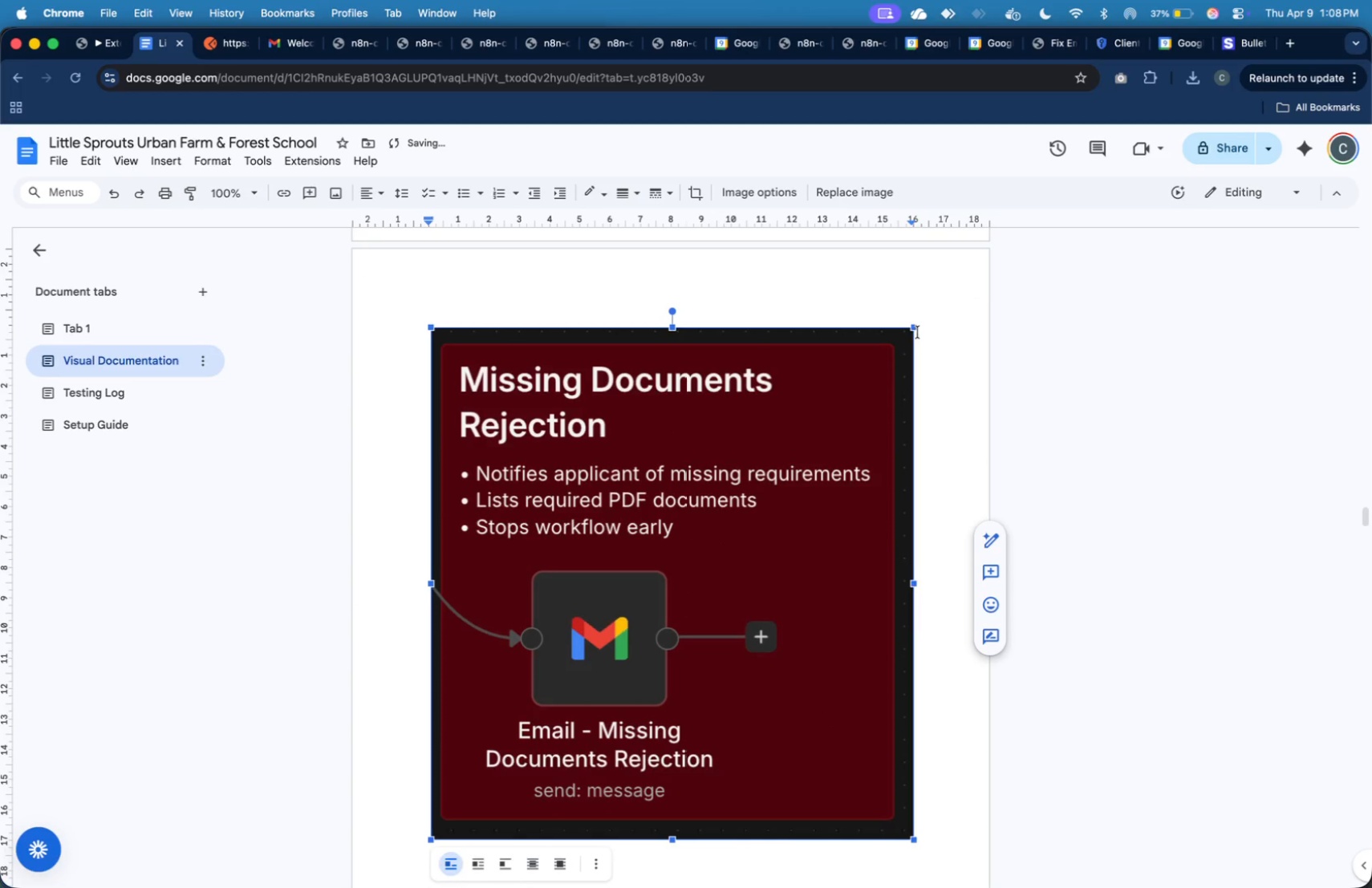 
left_click_drag(start_coordinate=[913, 328], to_coordinate=[691, 551])
 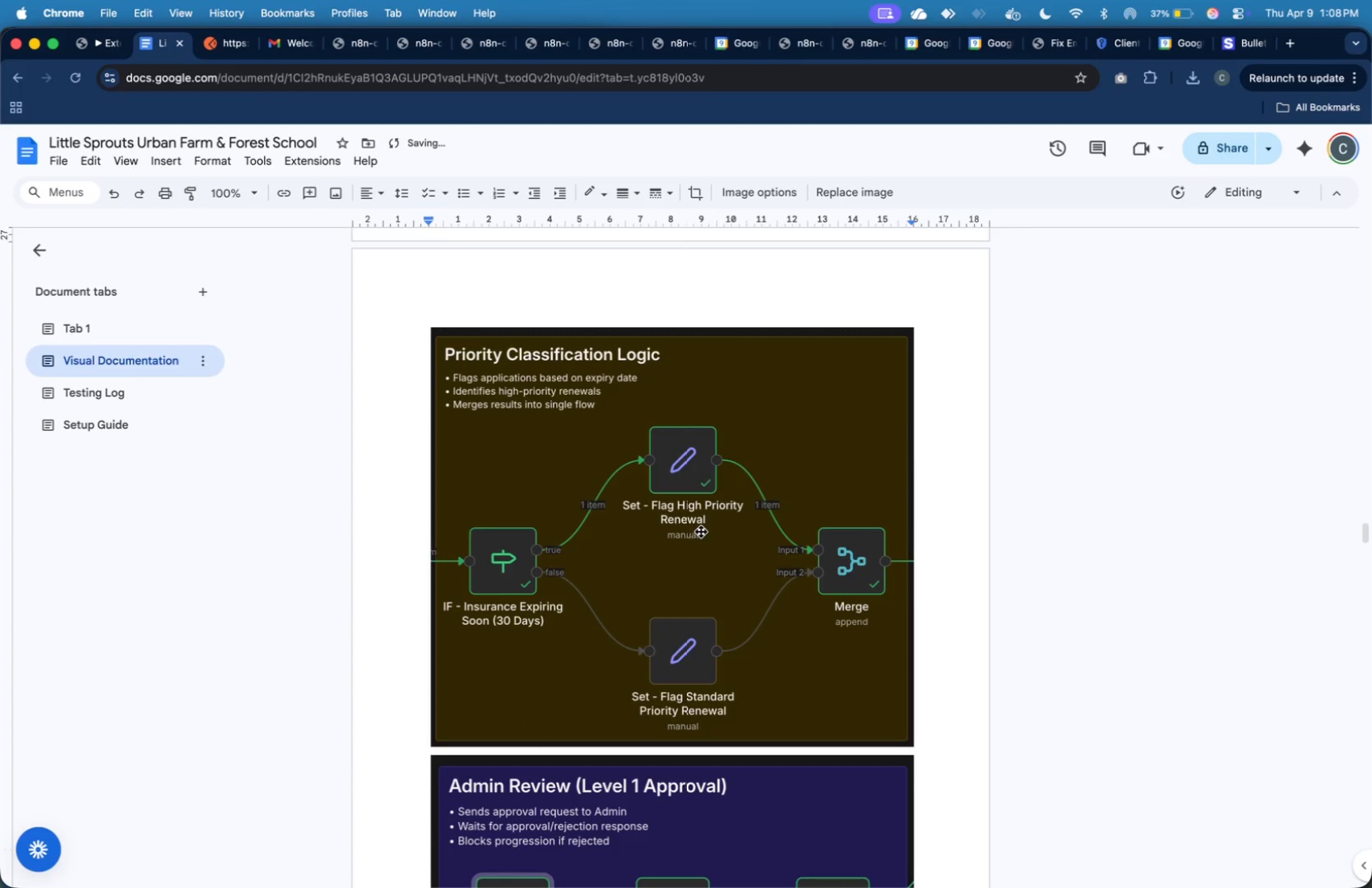 
left_click([791, 439])
 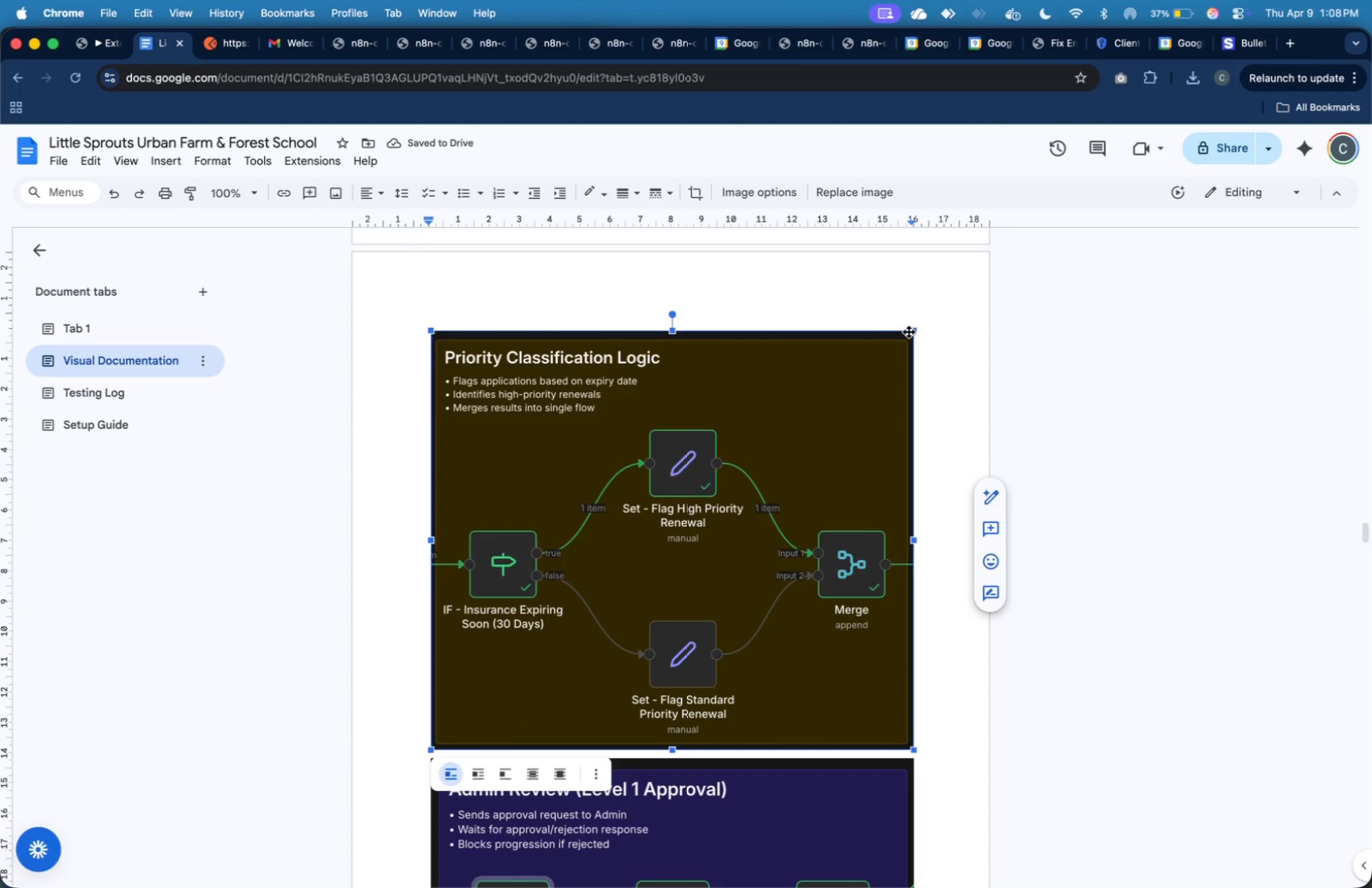 
scroll: coordinate [701, 532], scroll_direction: up, amount: 1.0
 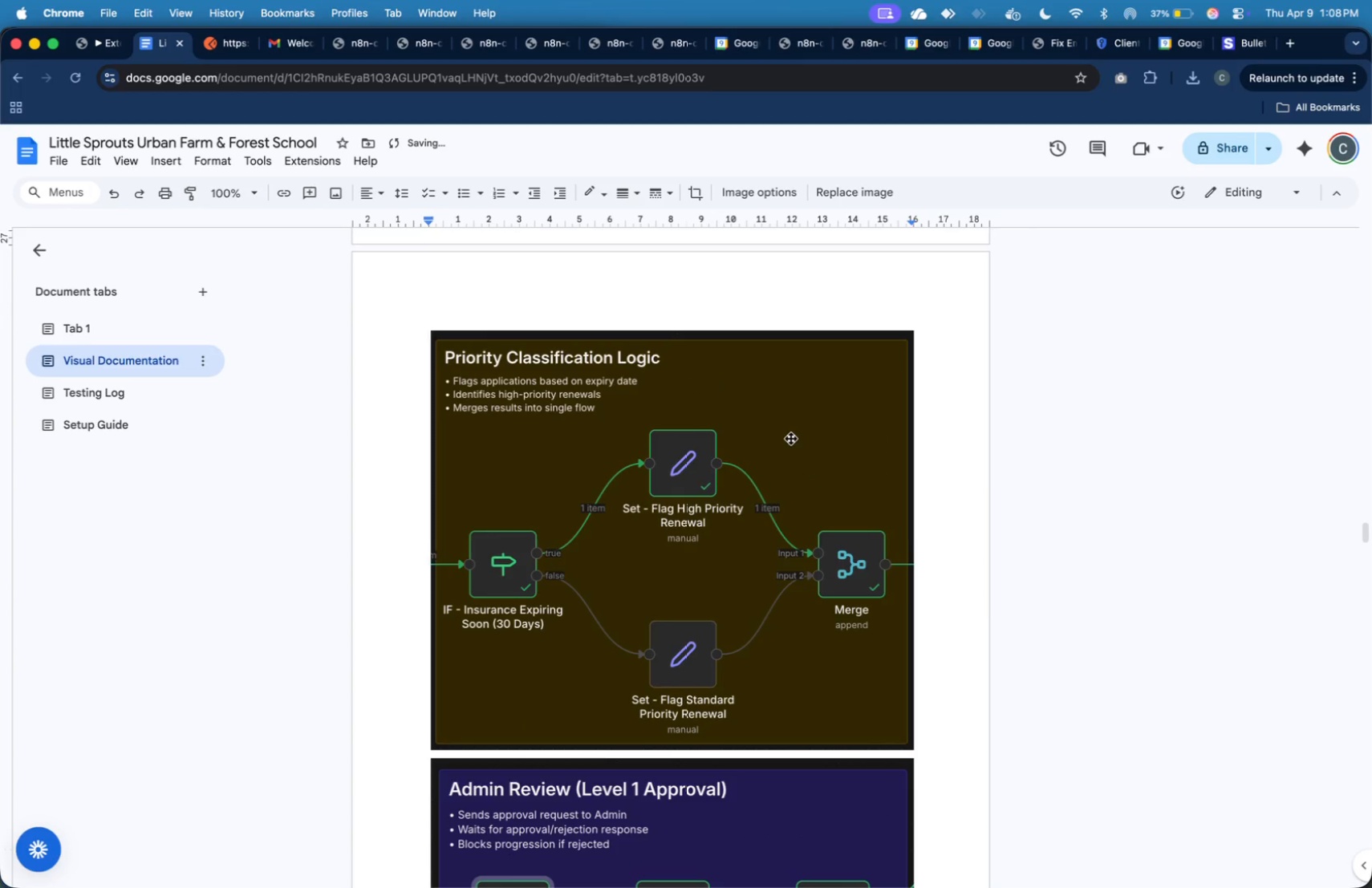 
left_click_drag(start_coordinate=[912, 328], to_coordinate=[715, 509])
 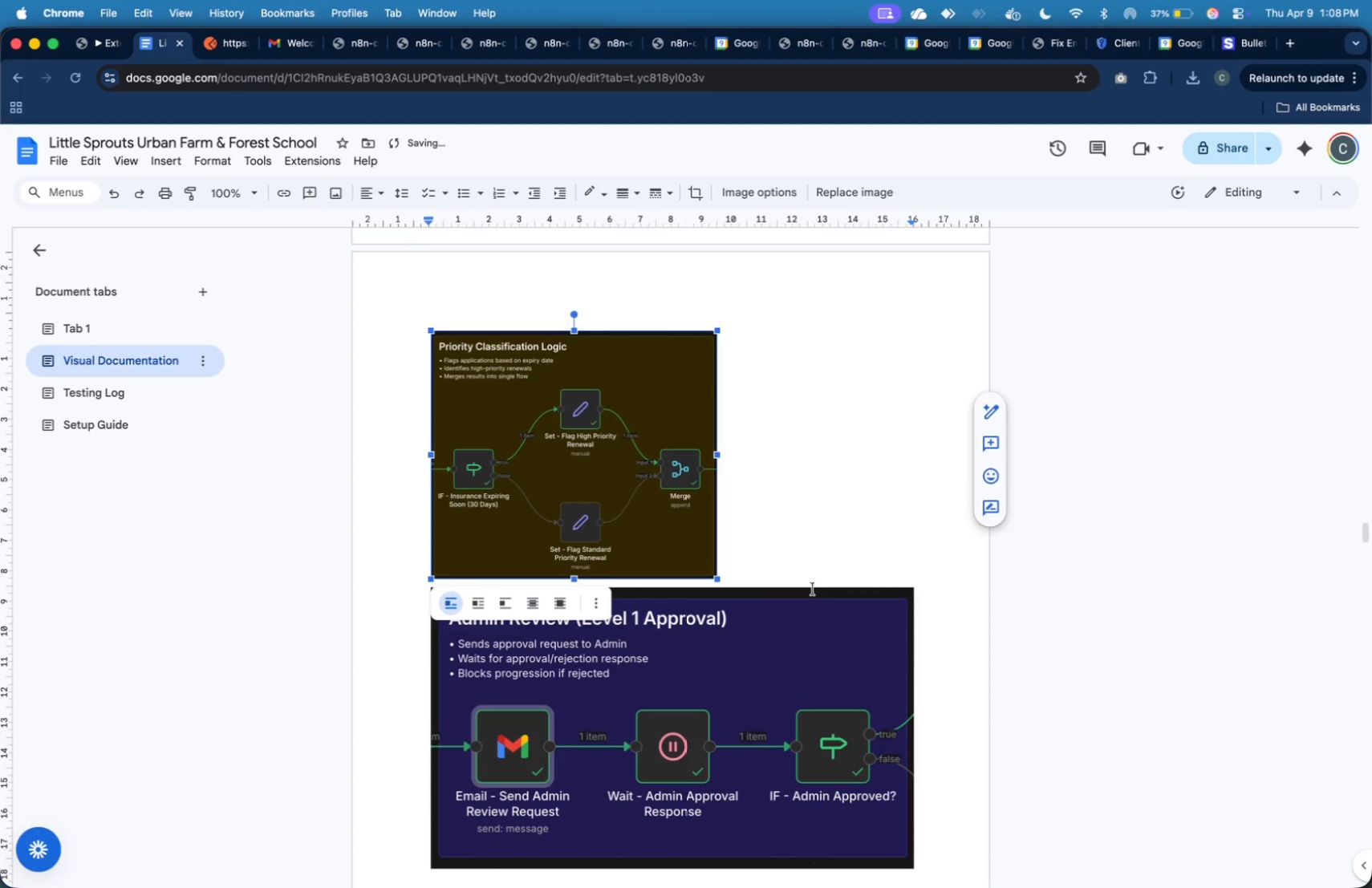 
left_click([824, 605])
 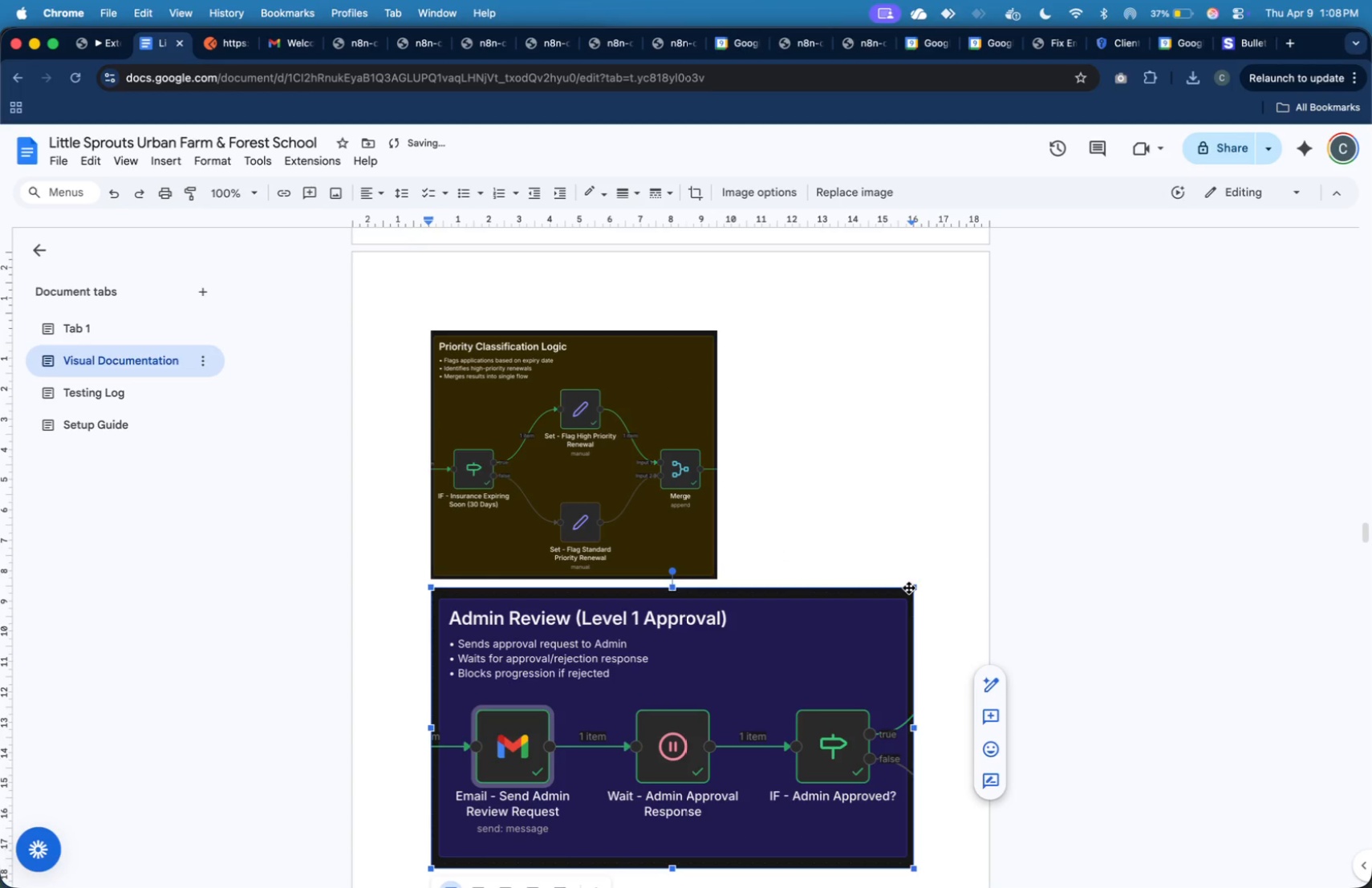 
left_click_drag(start_coordinate=[913, 588], to_coordinate=[654, 699])
 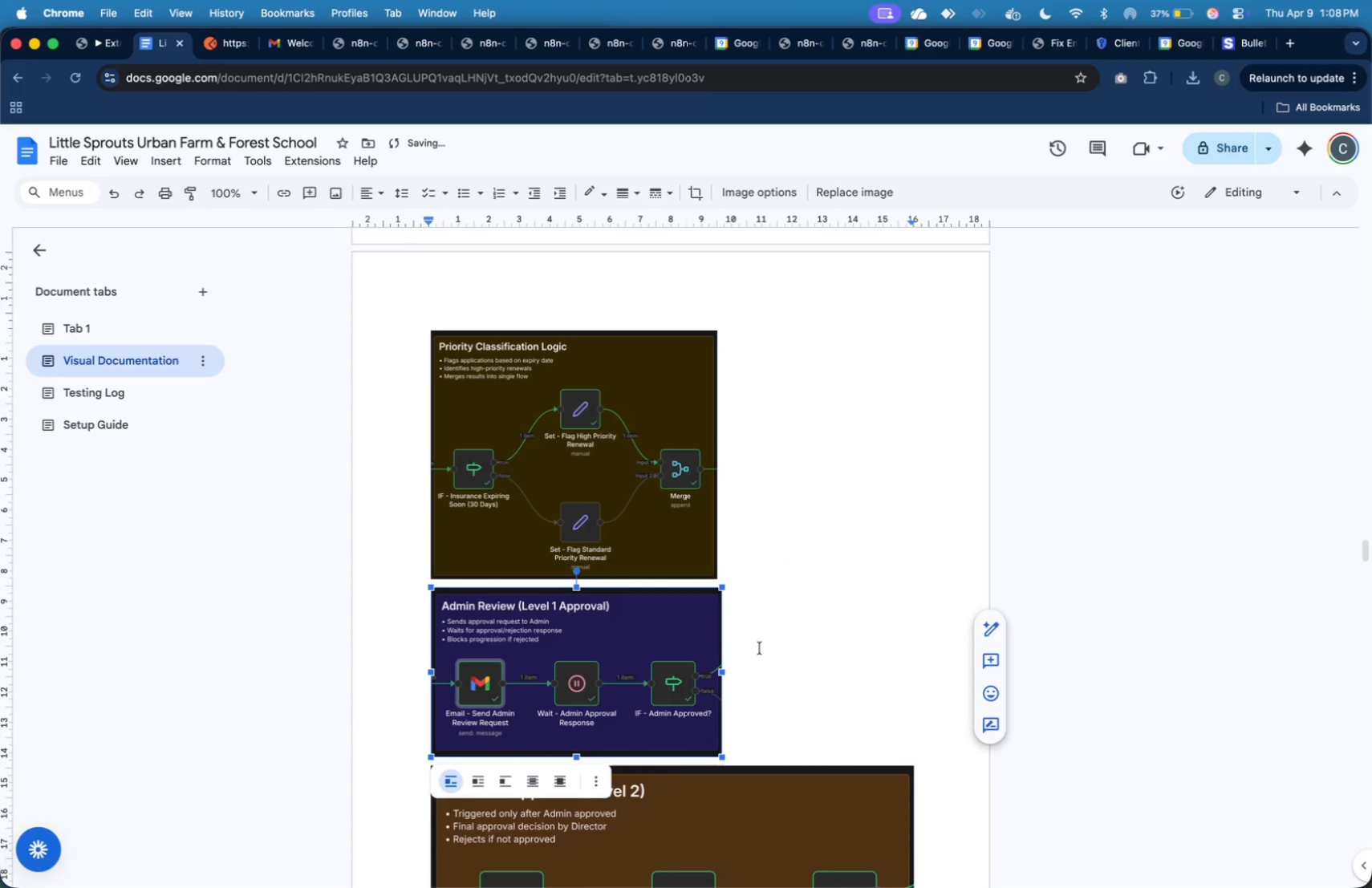 
left_click([875, 462])
 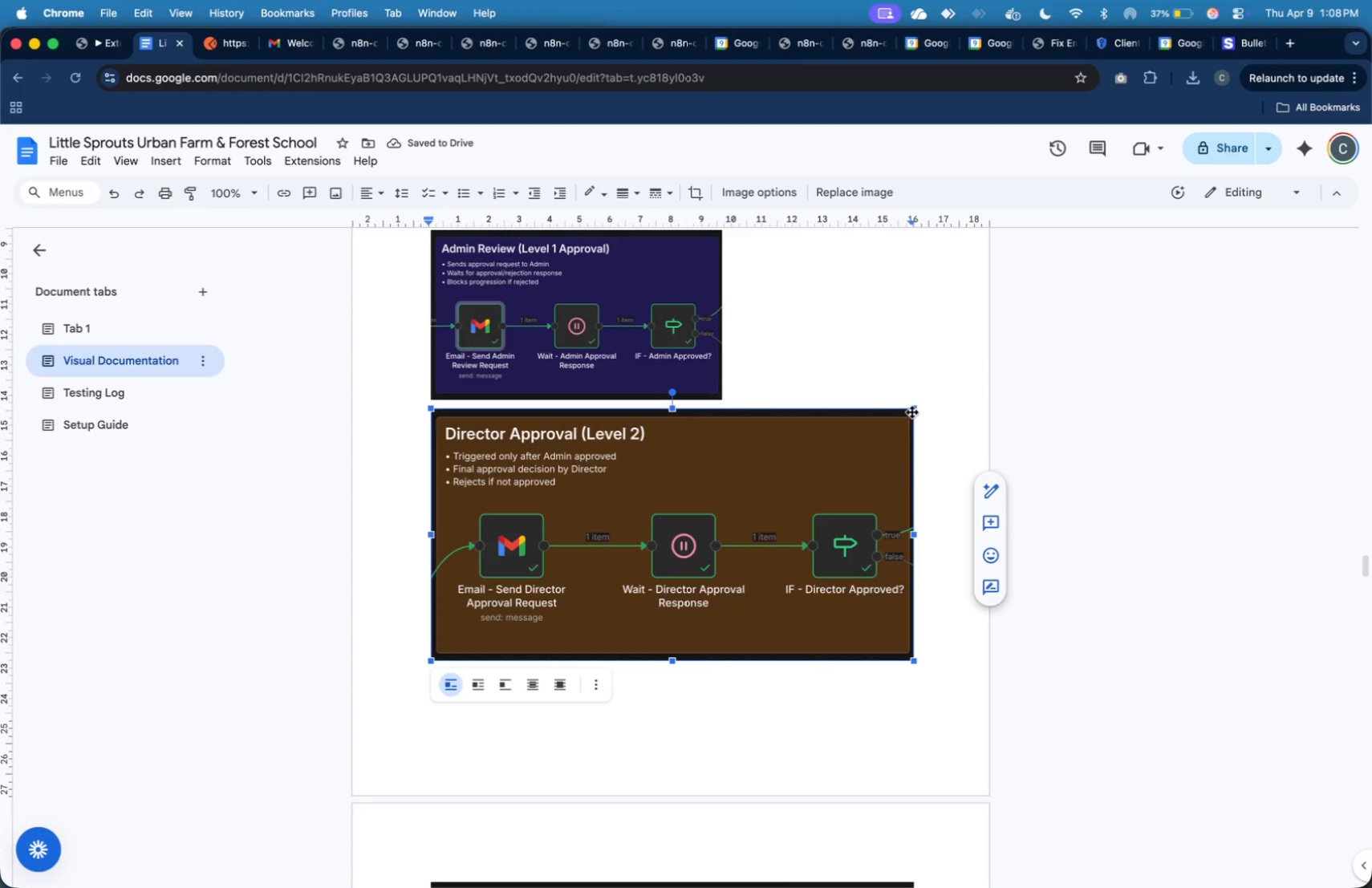 
scroll: coordinate [769, 644], scroll_direction: down, amount: 11.0
 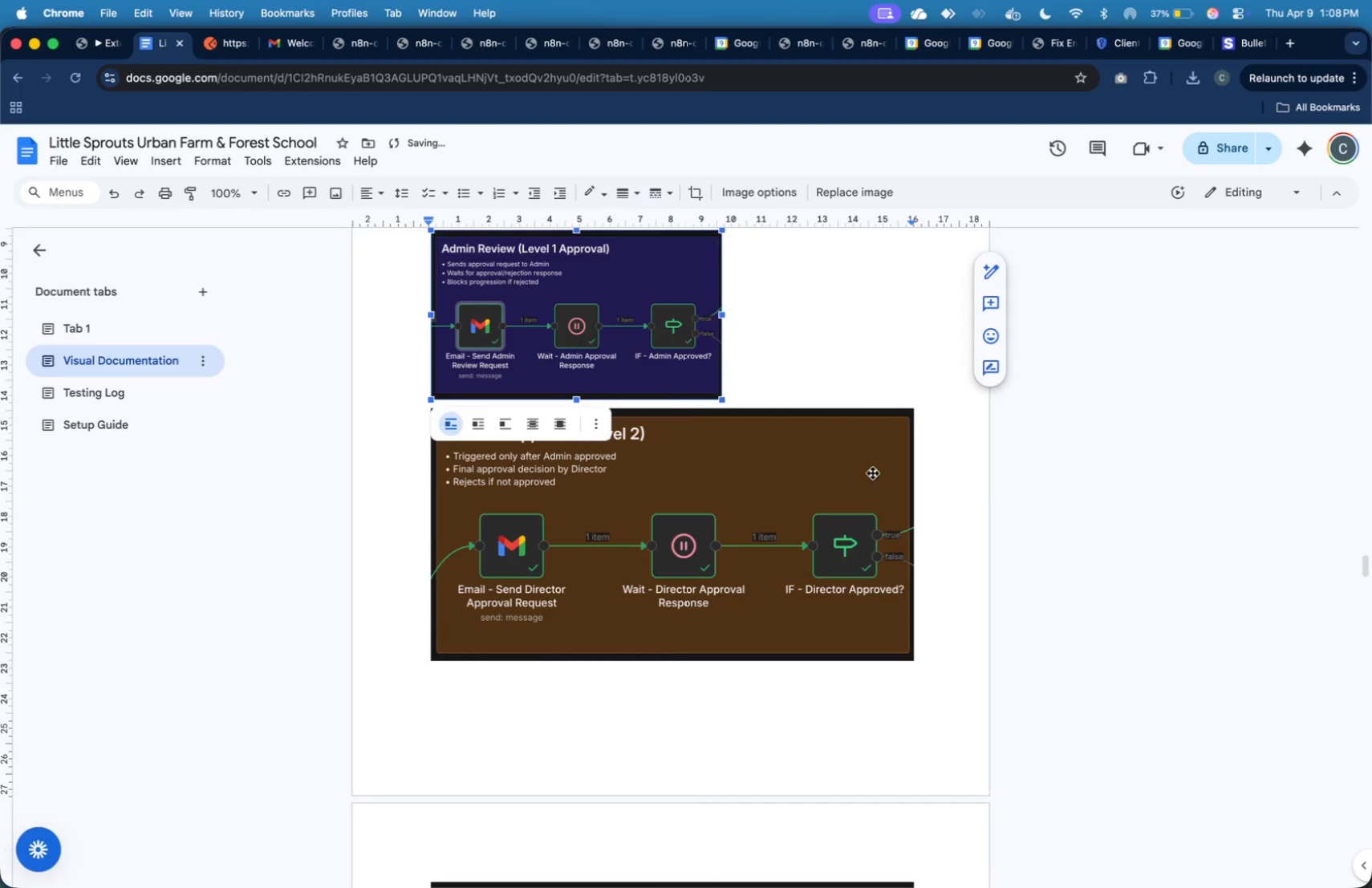 
left_click_drag(start_coordinate=[915, 408], to_coordinate=[721, 517])
 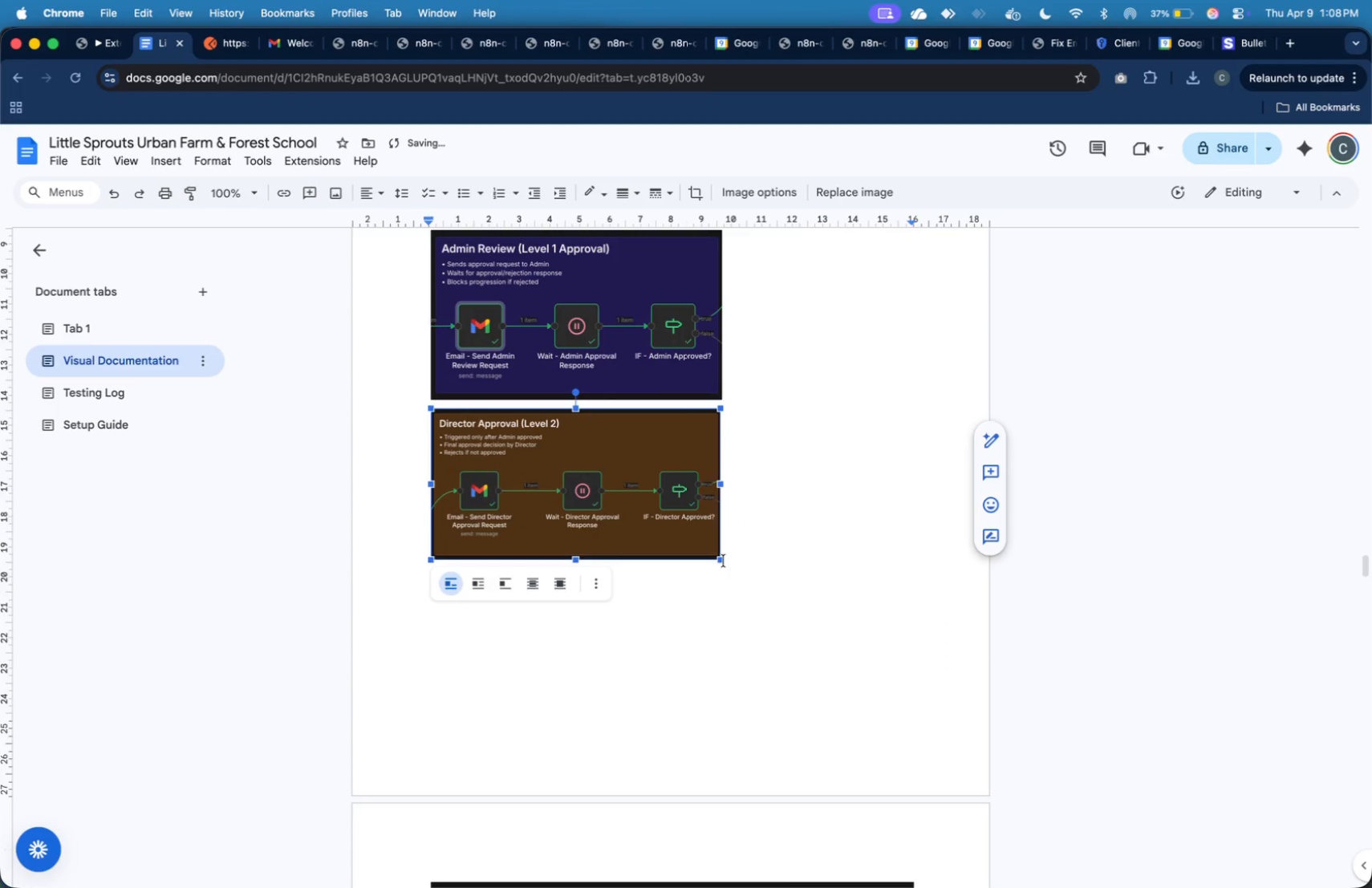 
left_click_drag(start_coordinate=[720, 561], to_coordinate=[723, 568])
 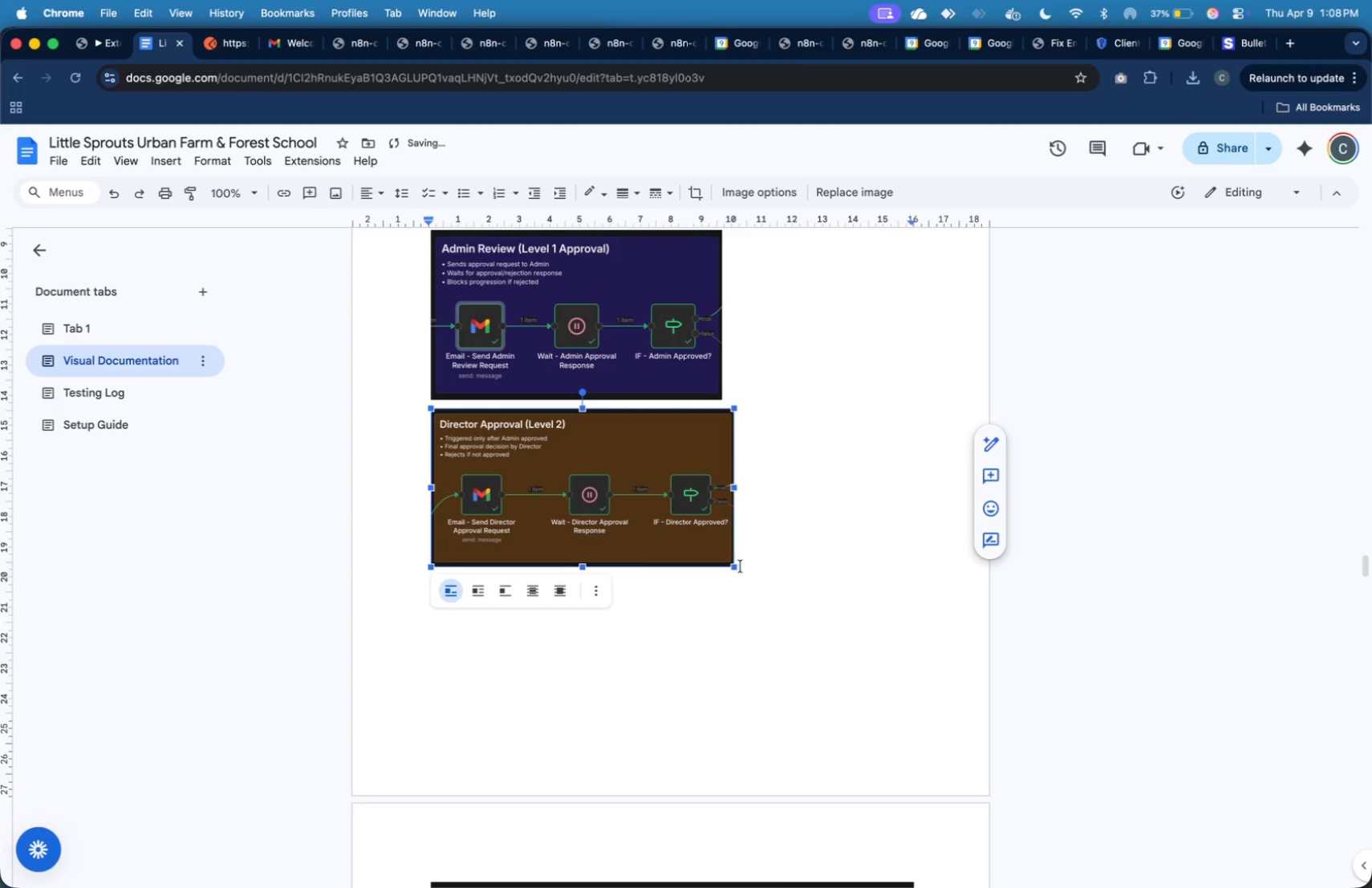 
scroll: coordinate [741, 566], scroll_direction: down, amount: 1.0
 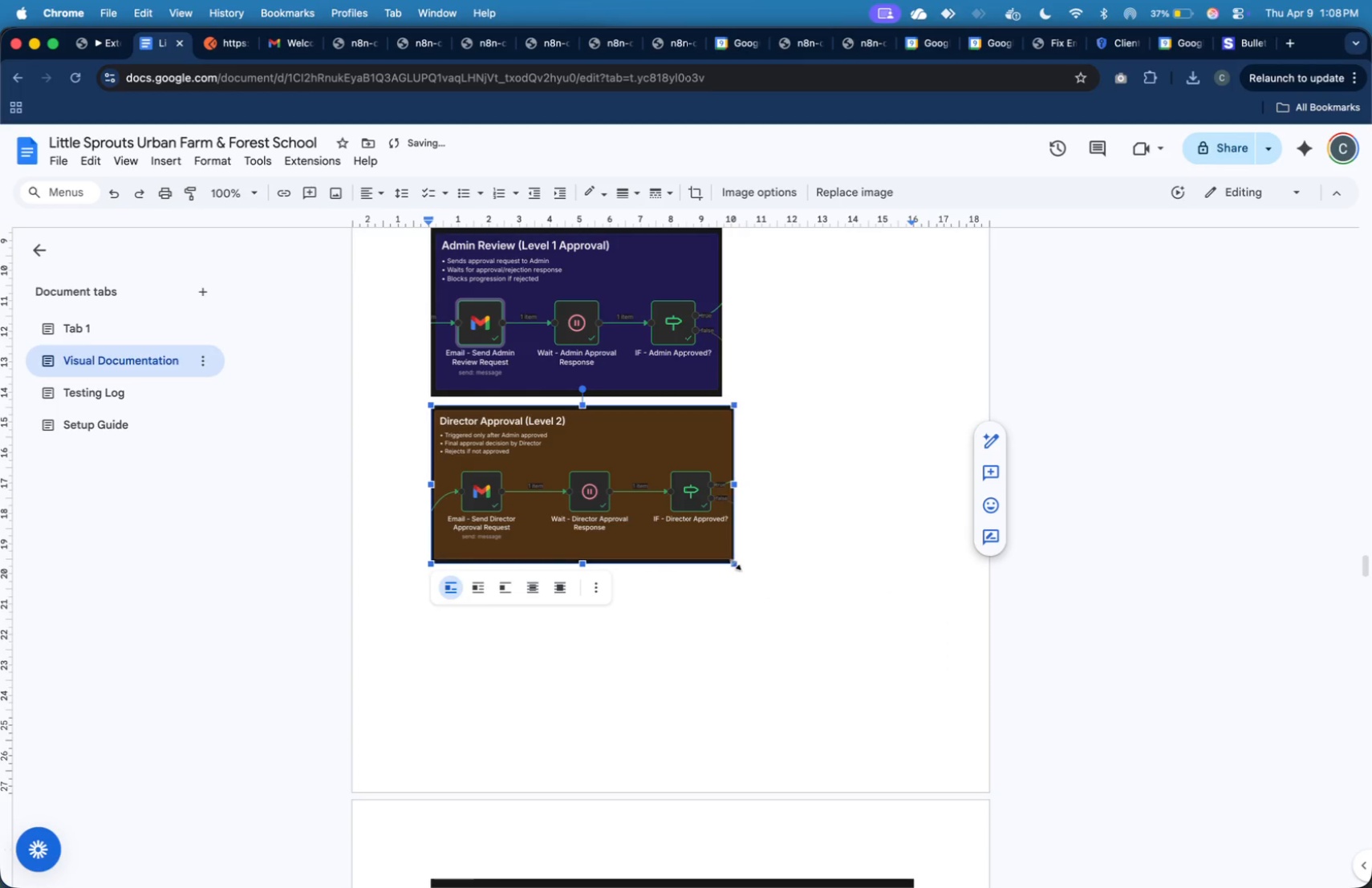 
left_click_drag(start_coordinate=[736, 565], to_coordinate=[726, 554])
 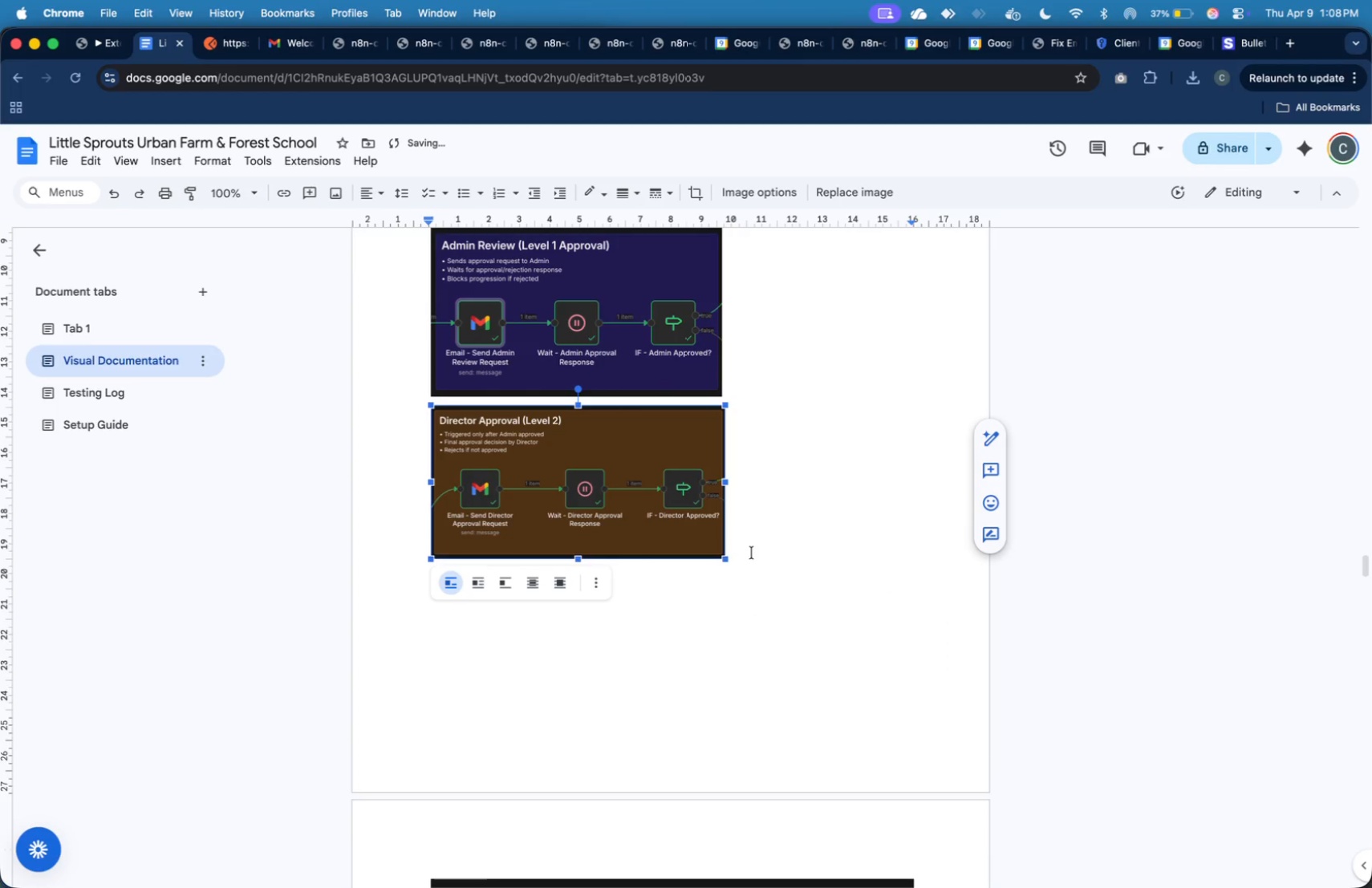 
scroll: coordinate [762, 555], scroll_direction: down, amount: 13.0
 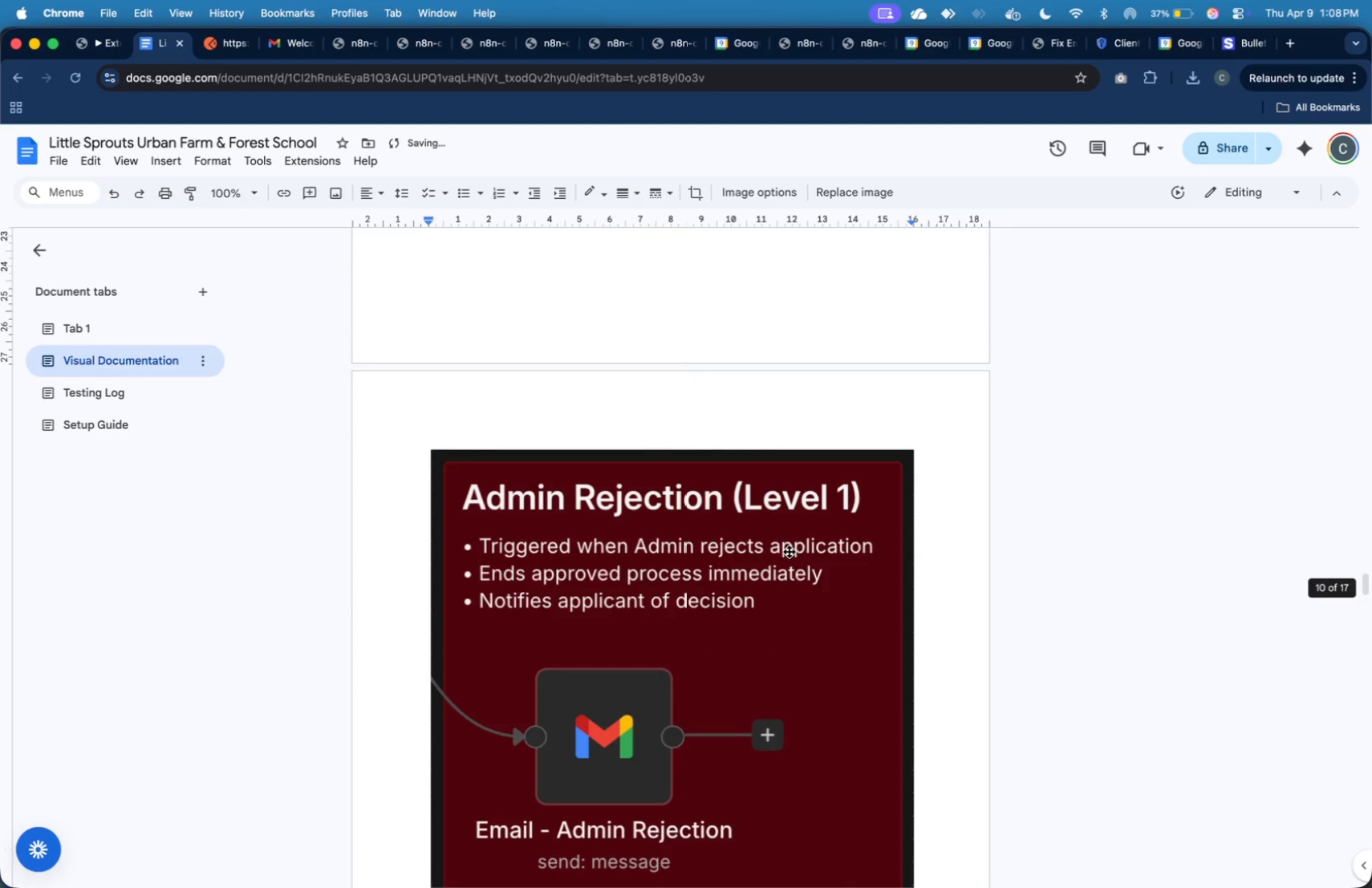 
left_click([815, 551])
 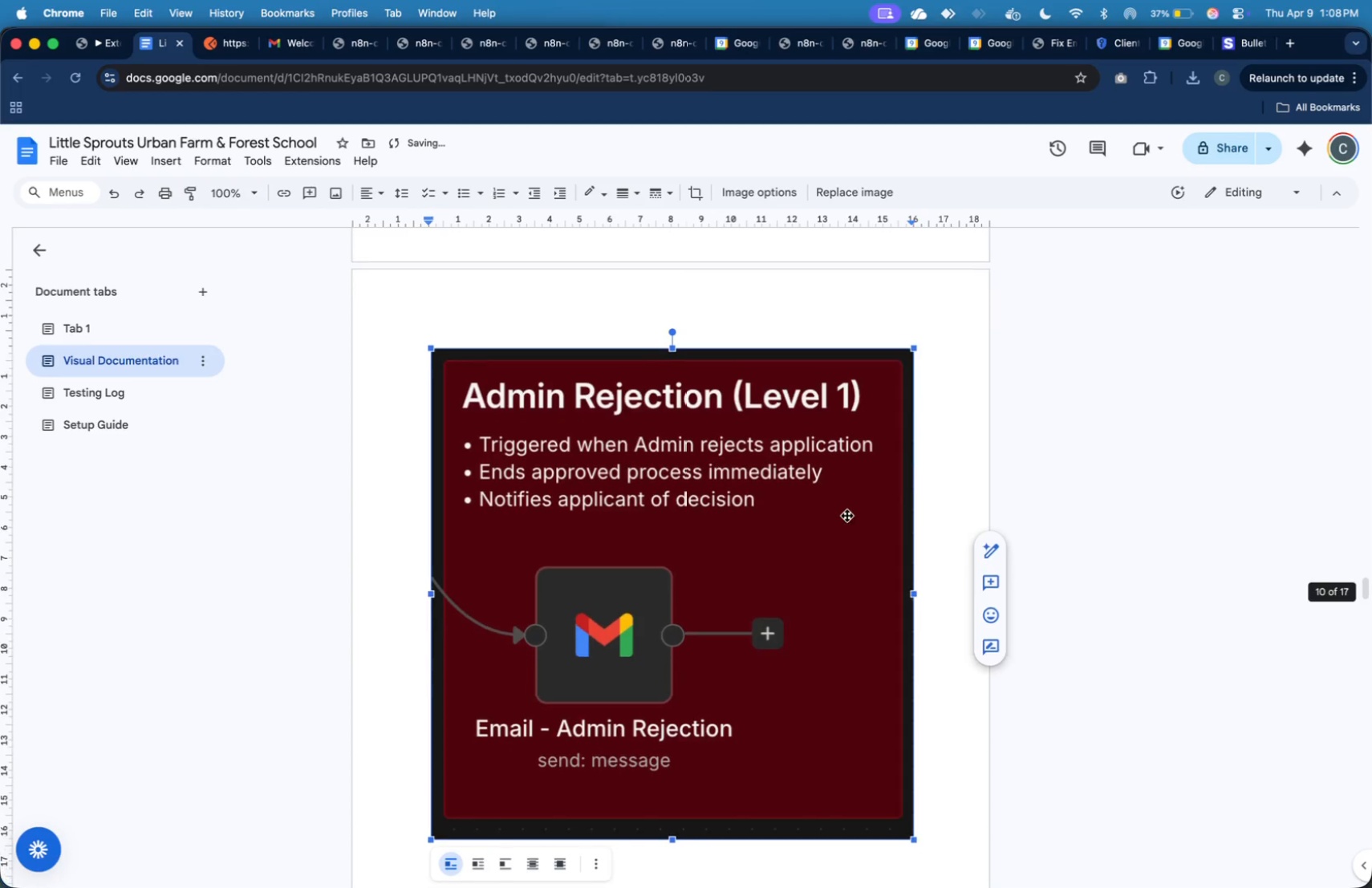 
scroll: coordinate [848, 516], scroll_direction: down, amount: 1.0
 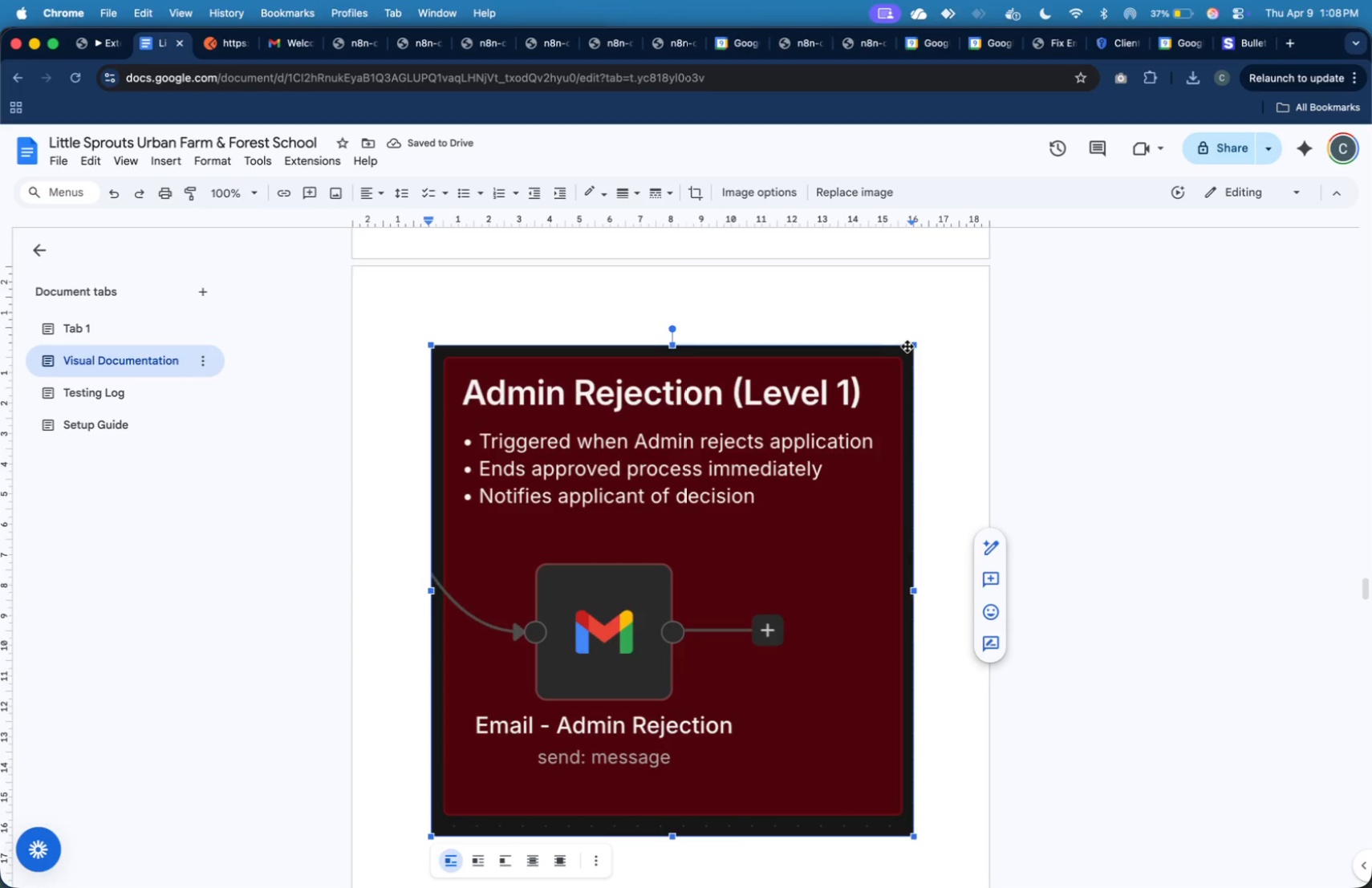 
left_click_drag(start_coordinate=[913, 346], to_coordinate=[713, 541])
 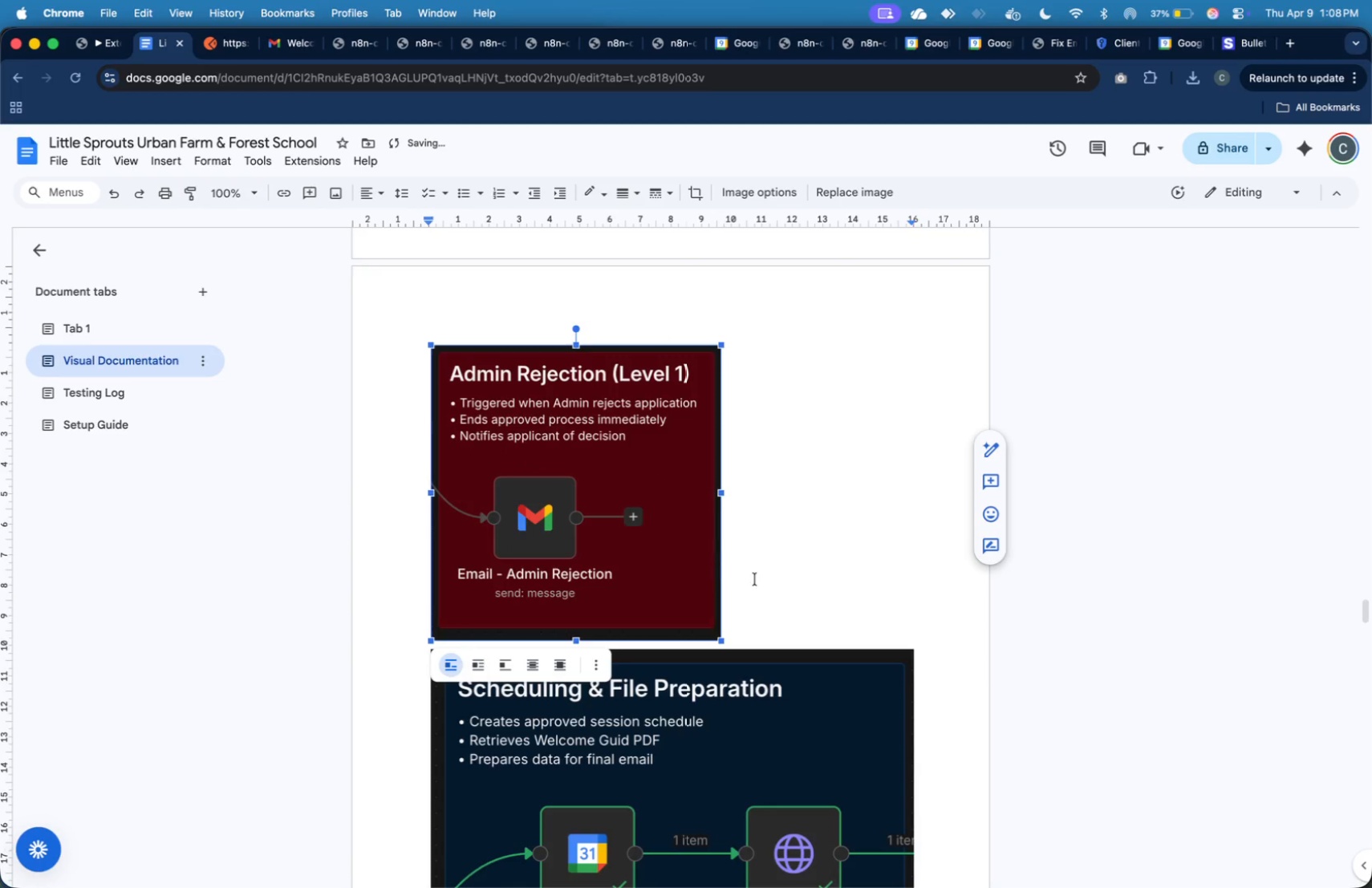 
left_click([813, 567])
 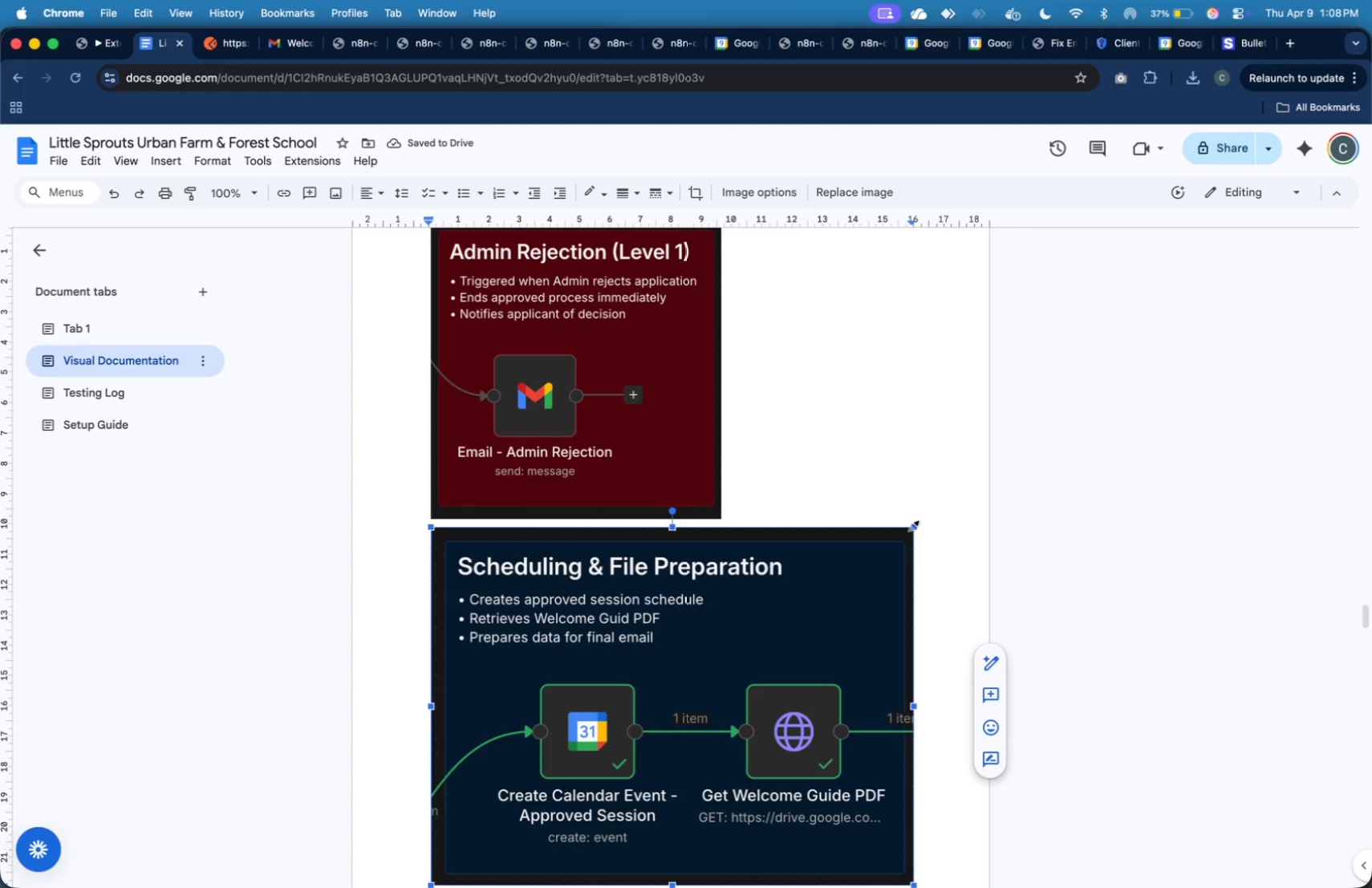 
scroll: coordinate [799, 562], scroll_direction: down, amount: 6.0
 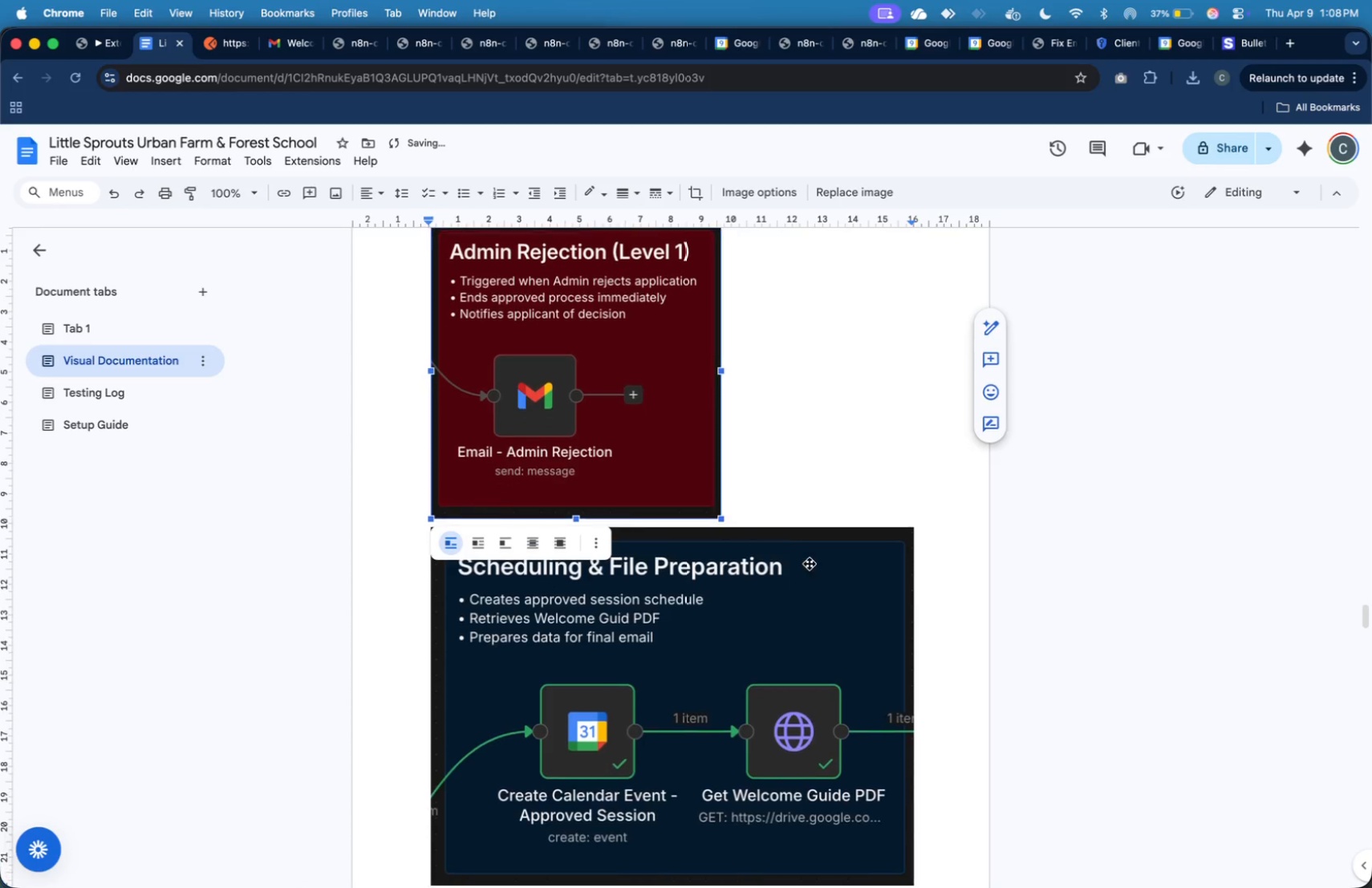 
left_click_drag(start_coordinate=[914, 526], to_coordinate=[646, 670])
 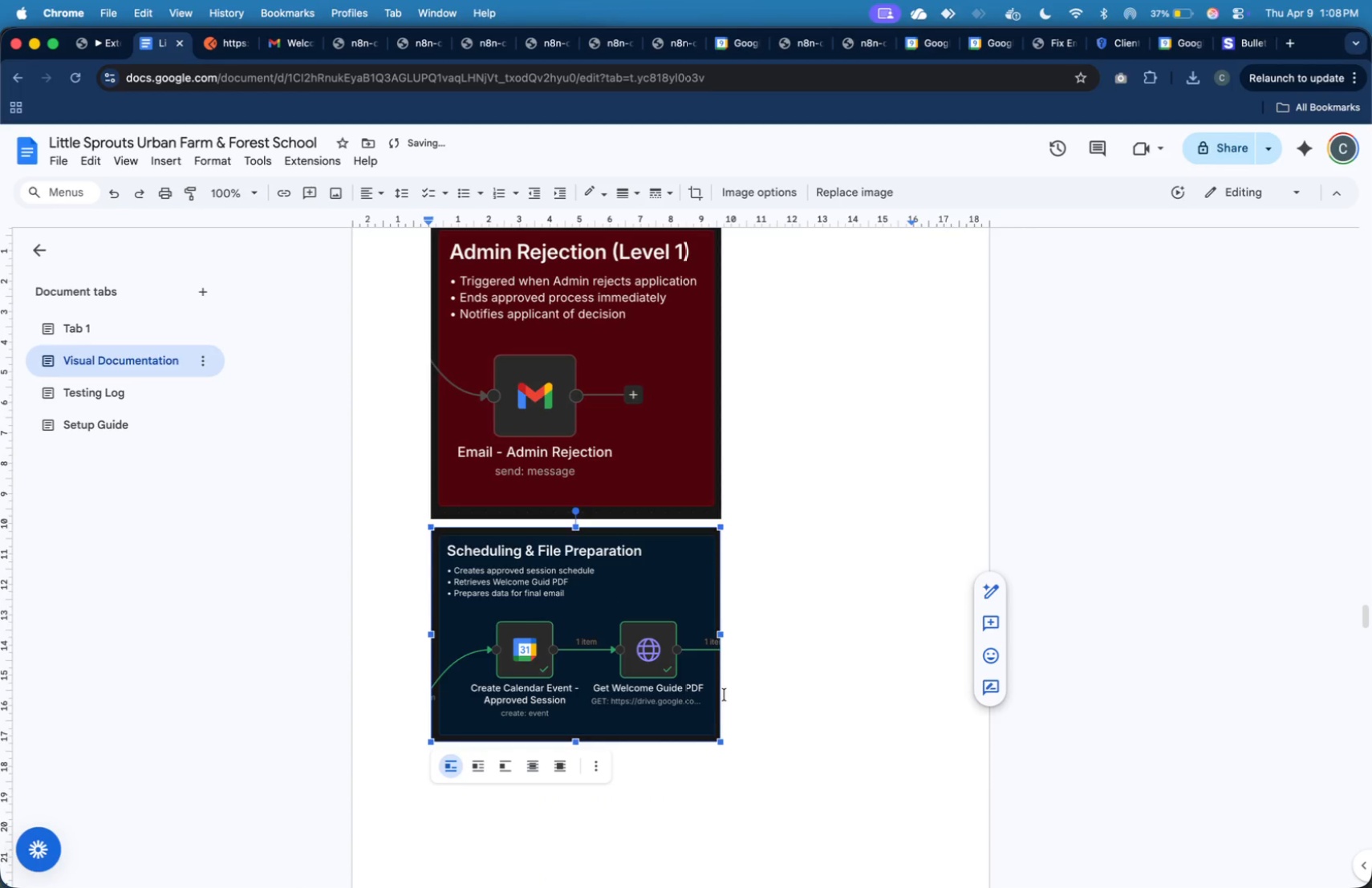 
scroll: coordinate [734, 691], scroll_direction: down, amount: 70.0
 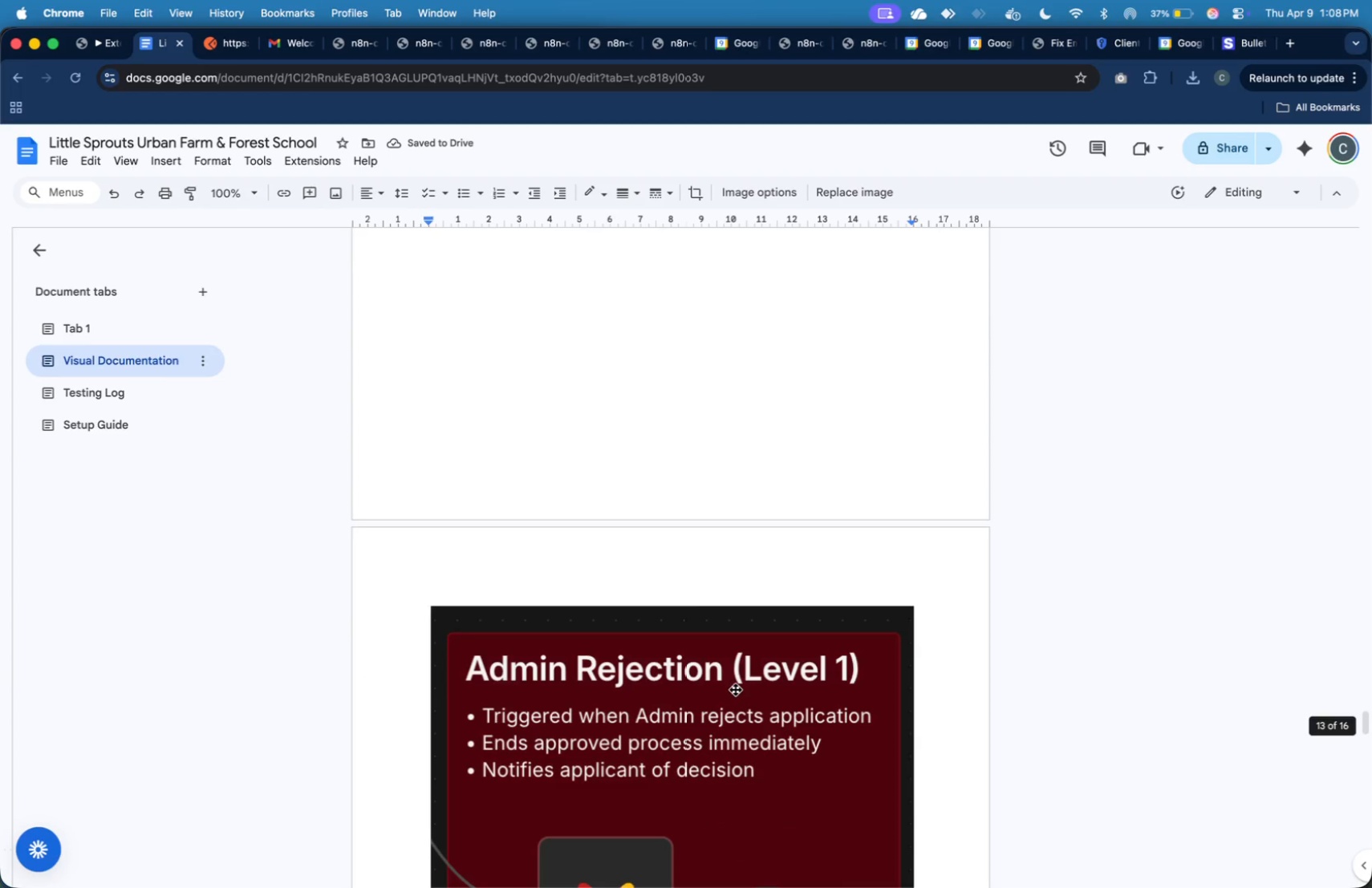 
left_click([737, 689])
 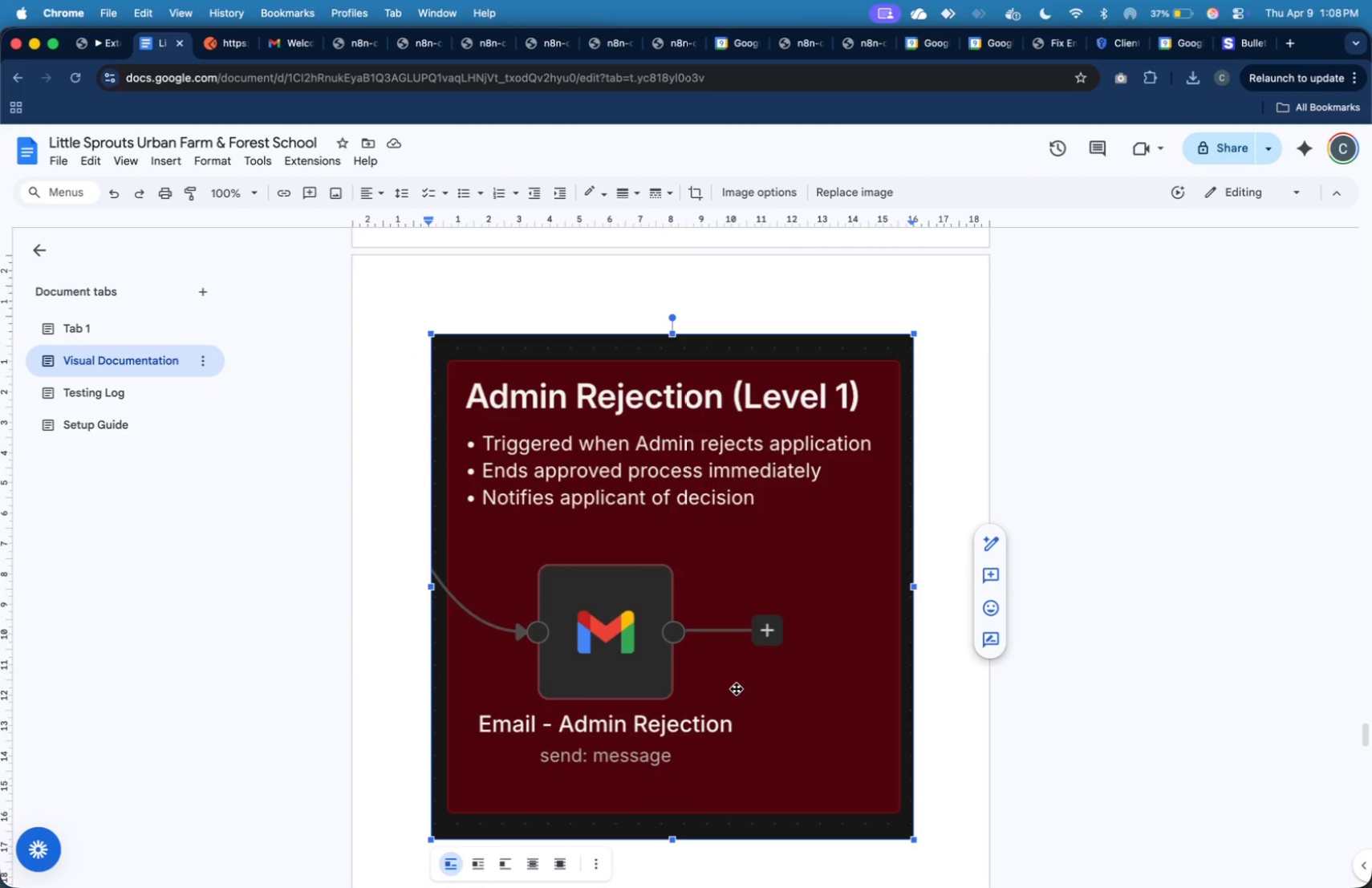 
key(Backspace)
 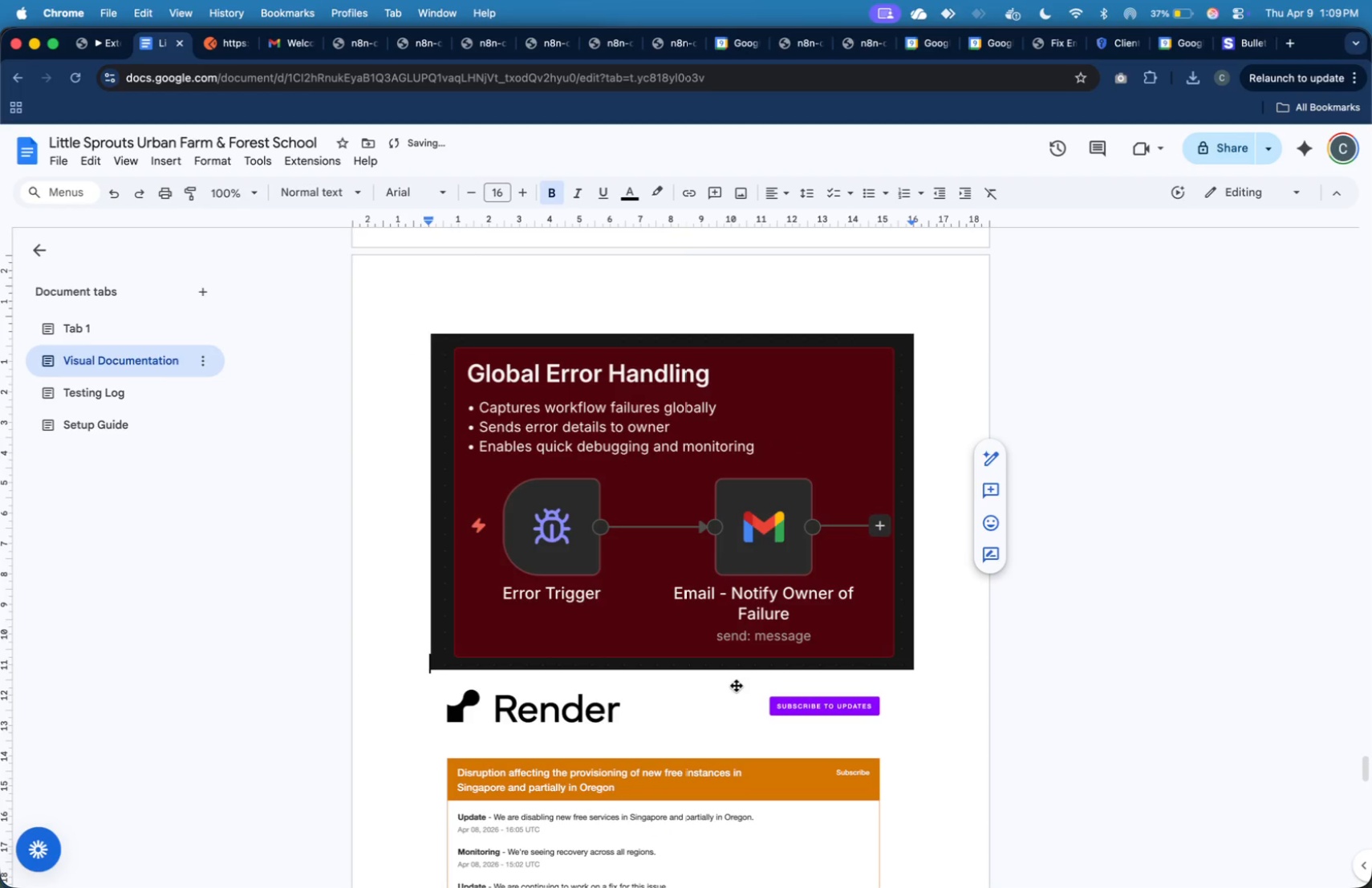 
scroll: coordinate [721, 628], scroll_direction: up, amount: 84.0
 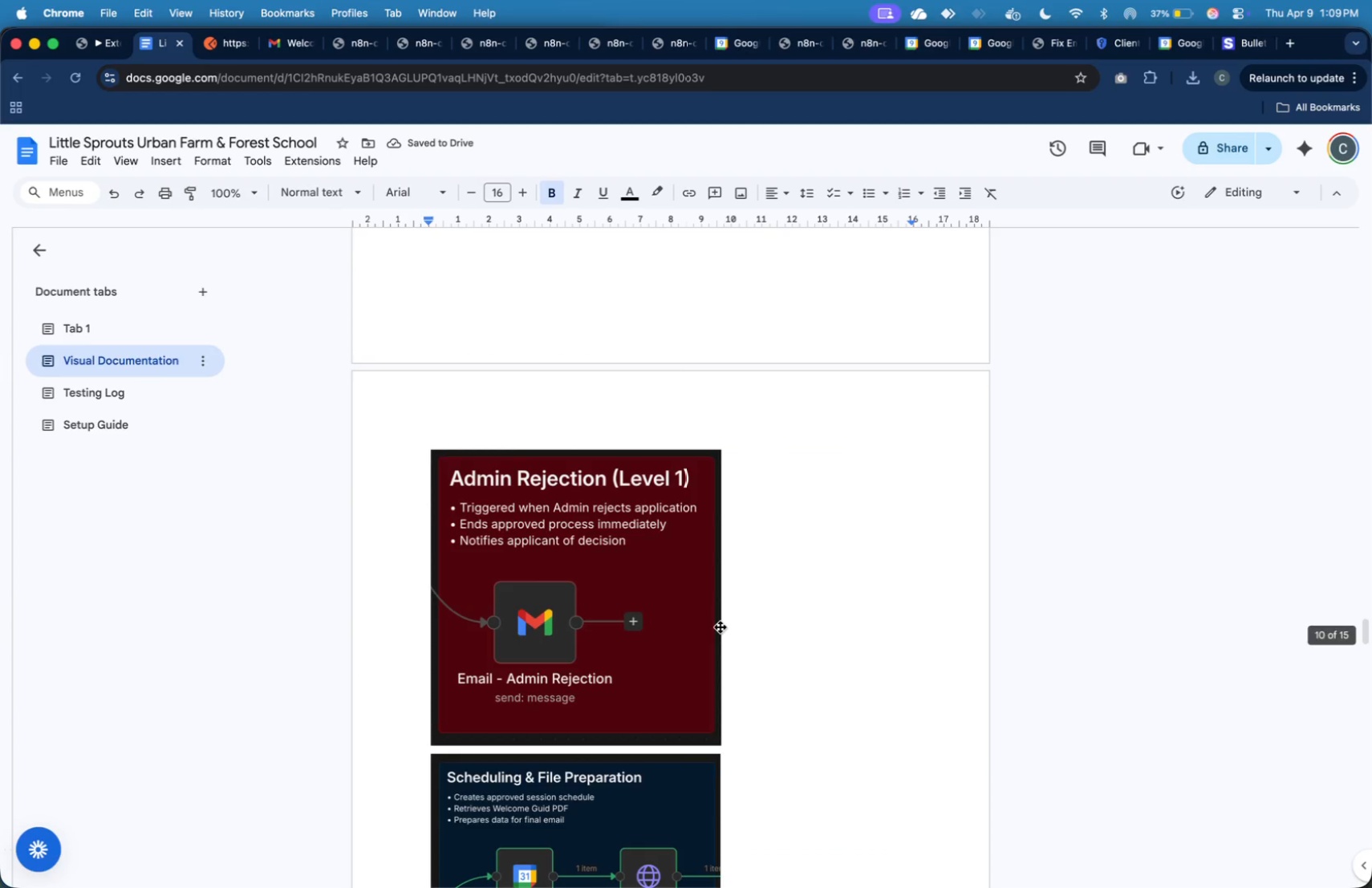 
left_click([741, 611])
 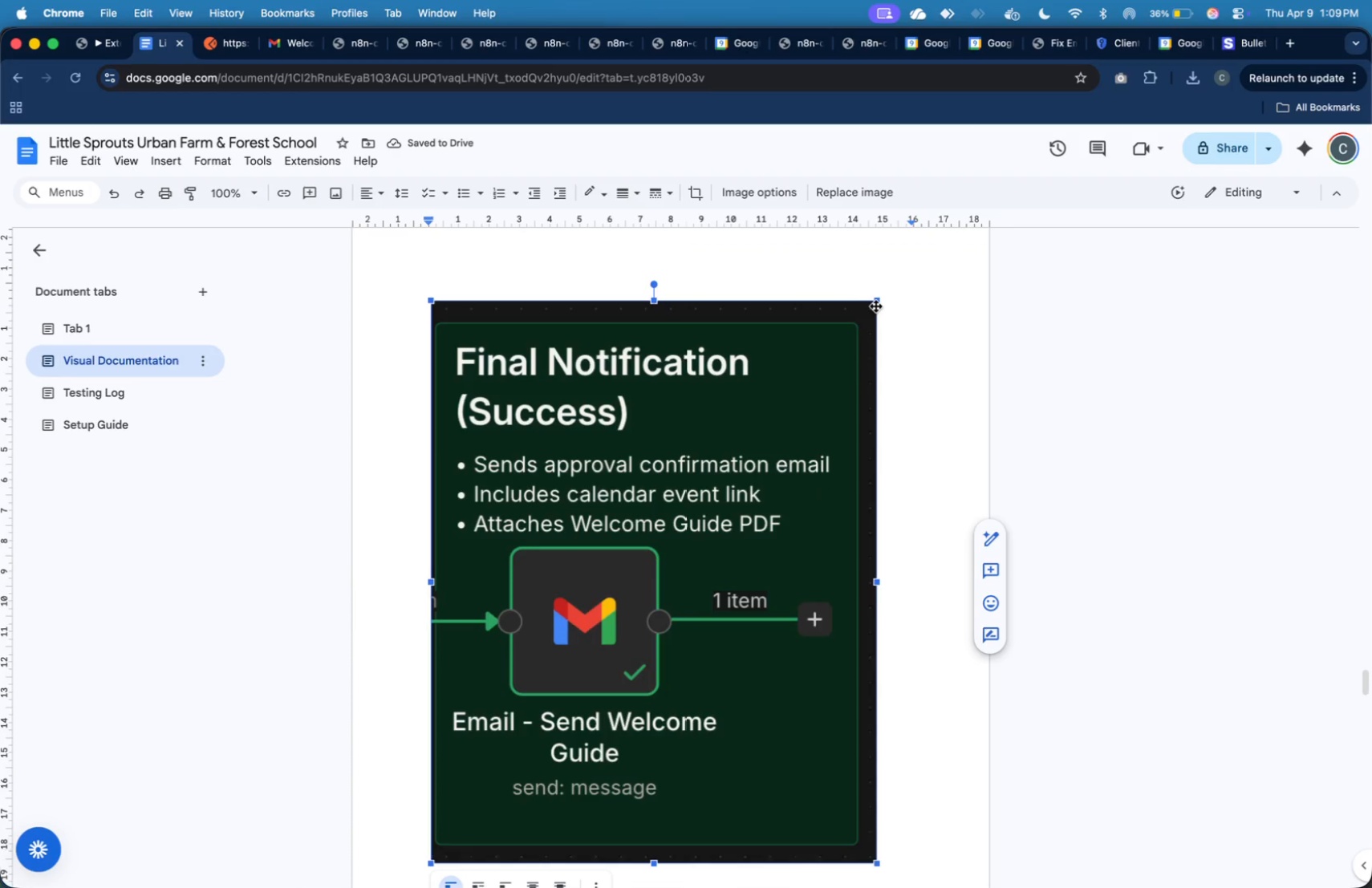 
scroll: coordinate [722, 626], scroll_direction: down, amount: 30.0
 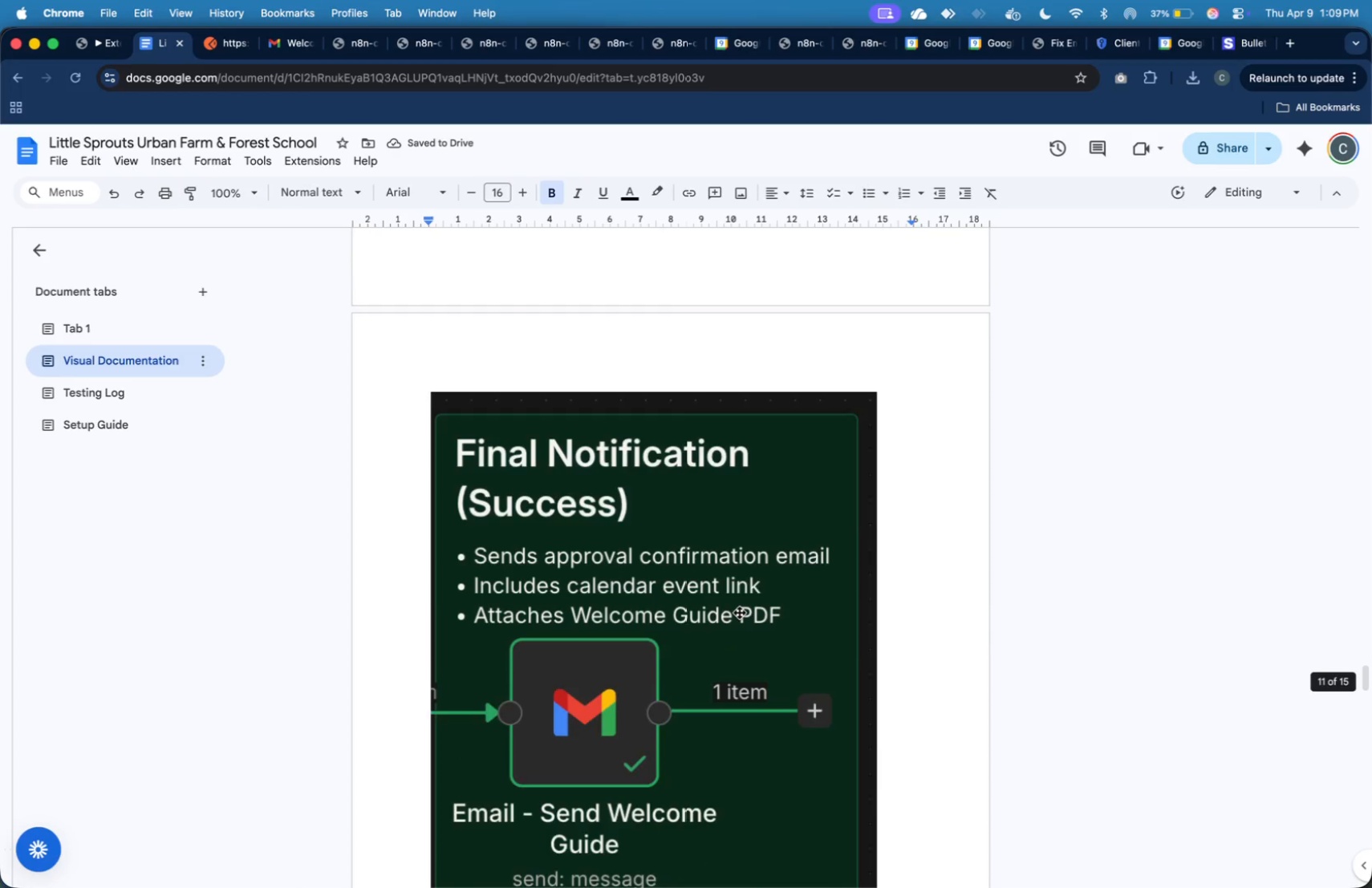 
left_click_drag(start_coordinate=[876, 300], to_coordinate=[594, 575])
 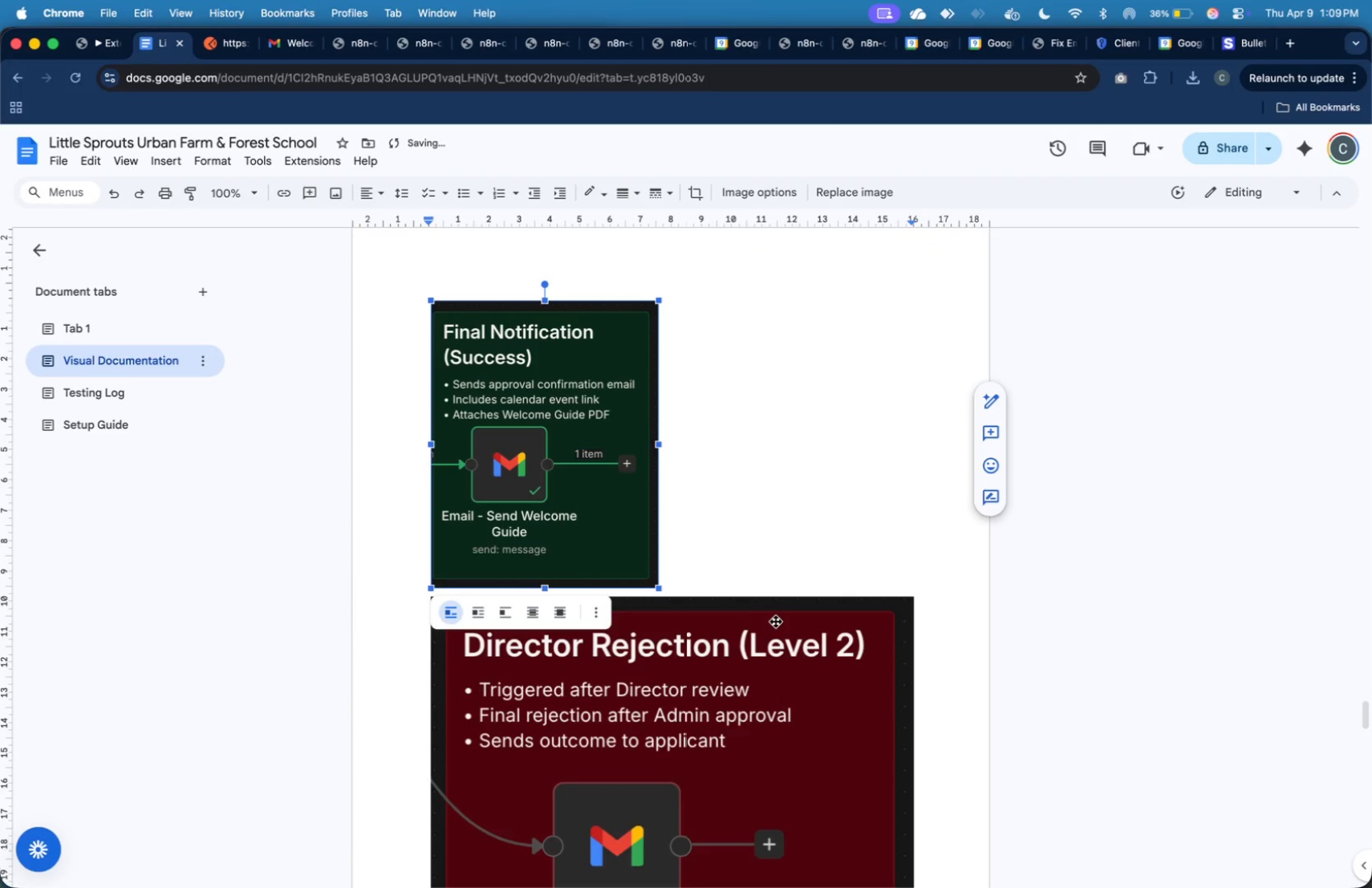 
left_click([810, 517])
 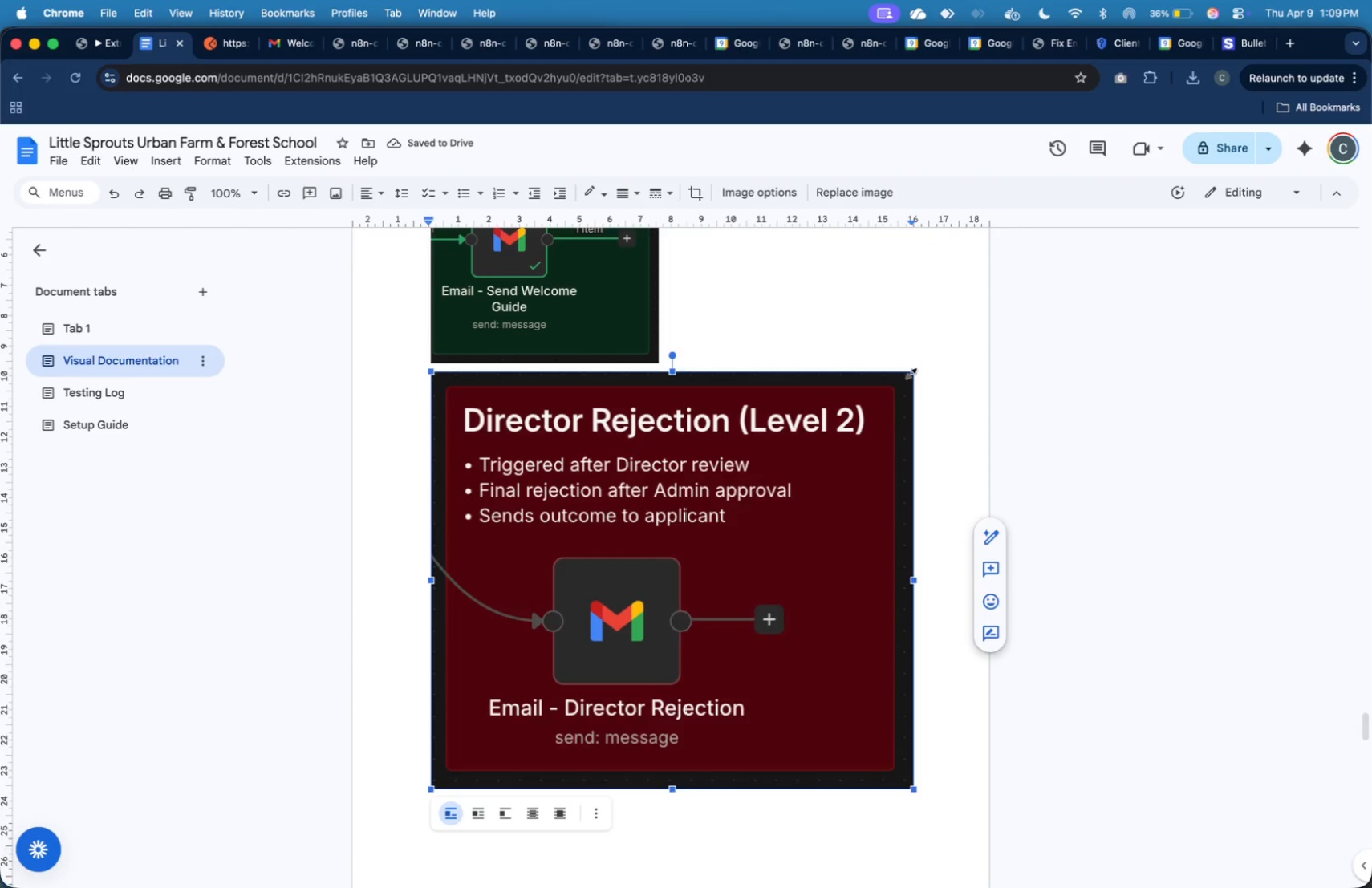 
scroll: coordinate [777, 634], scroll_direction: down, amount: 7.0
 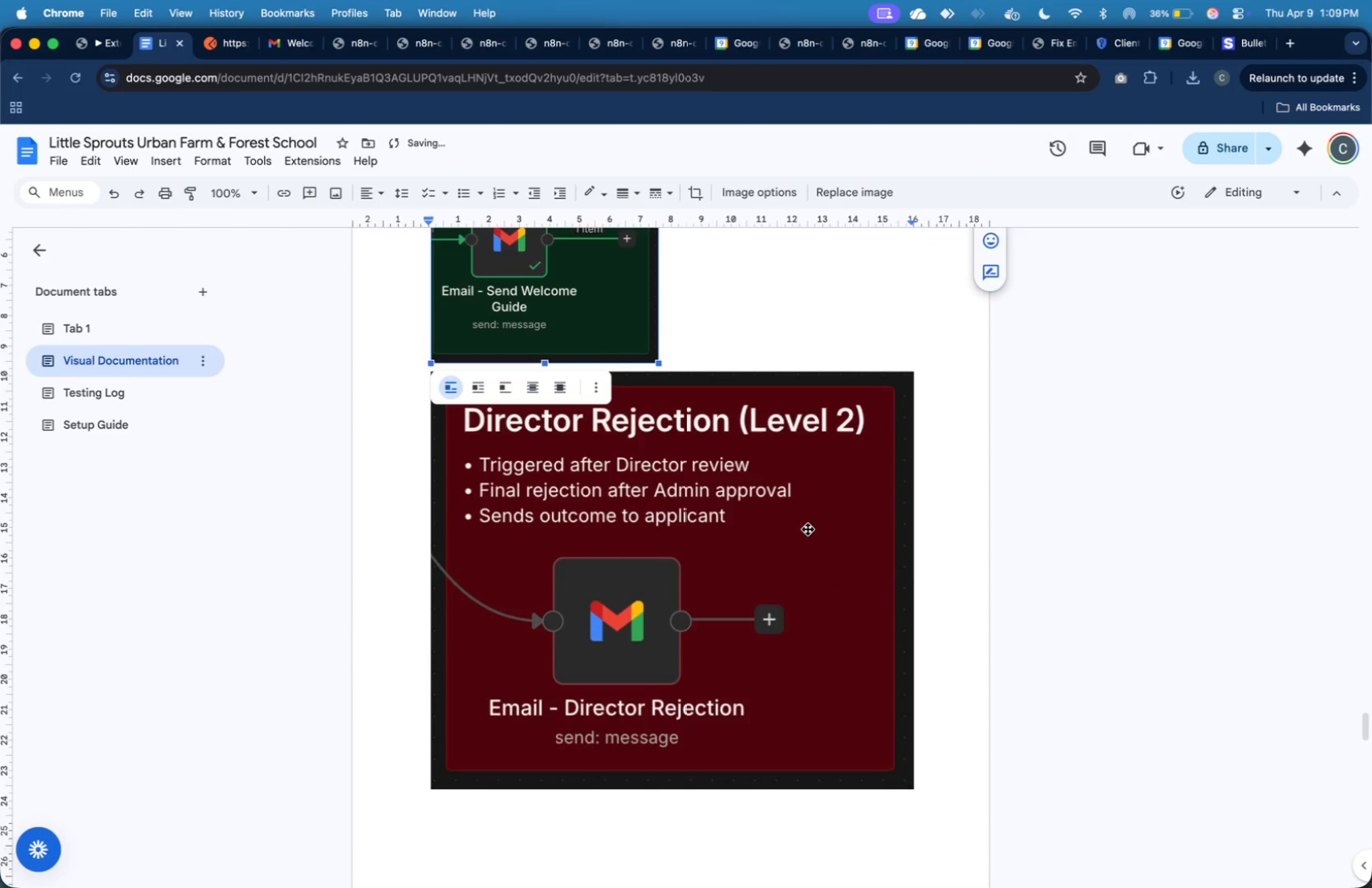 
left_click_drag(start_coordinate=[912, 373], to_coordinate=[621, 570])
 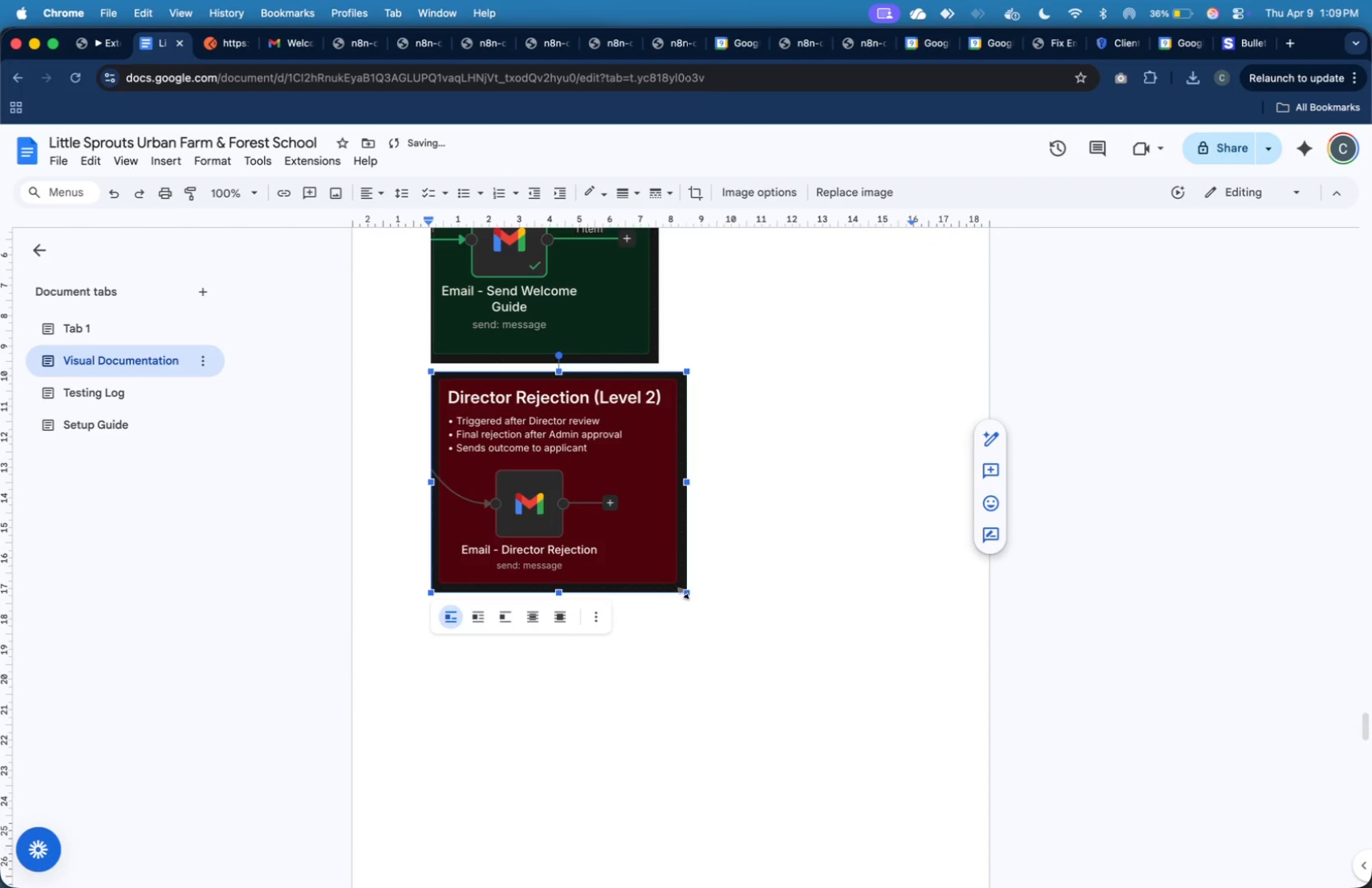 
left_click_drag(start_coordinate=[685, 594], to_coordinate=[659, 564])
 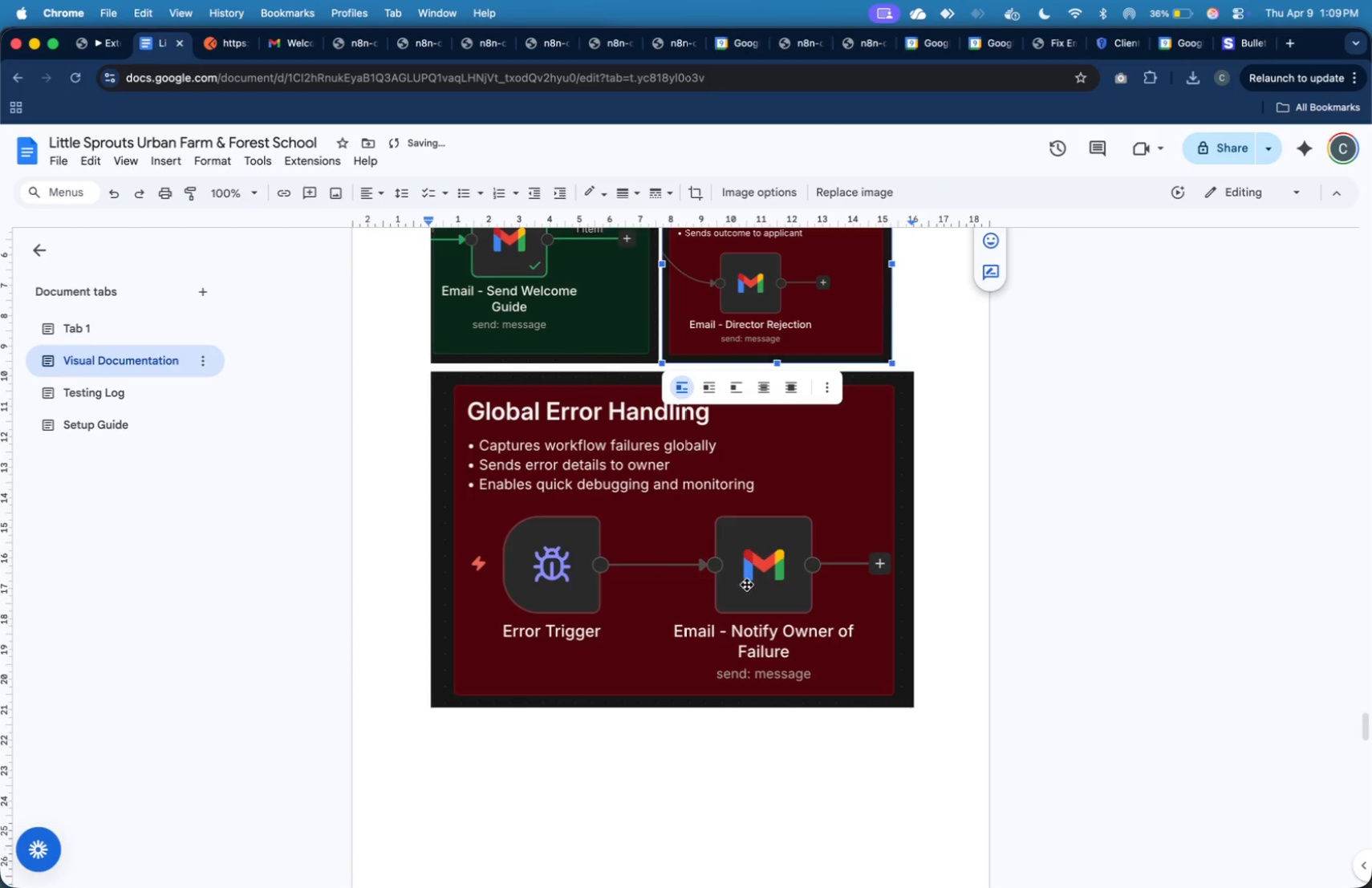 
left_click([749, 584])
 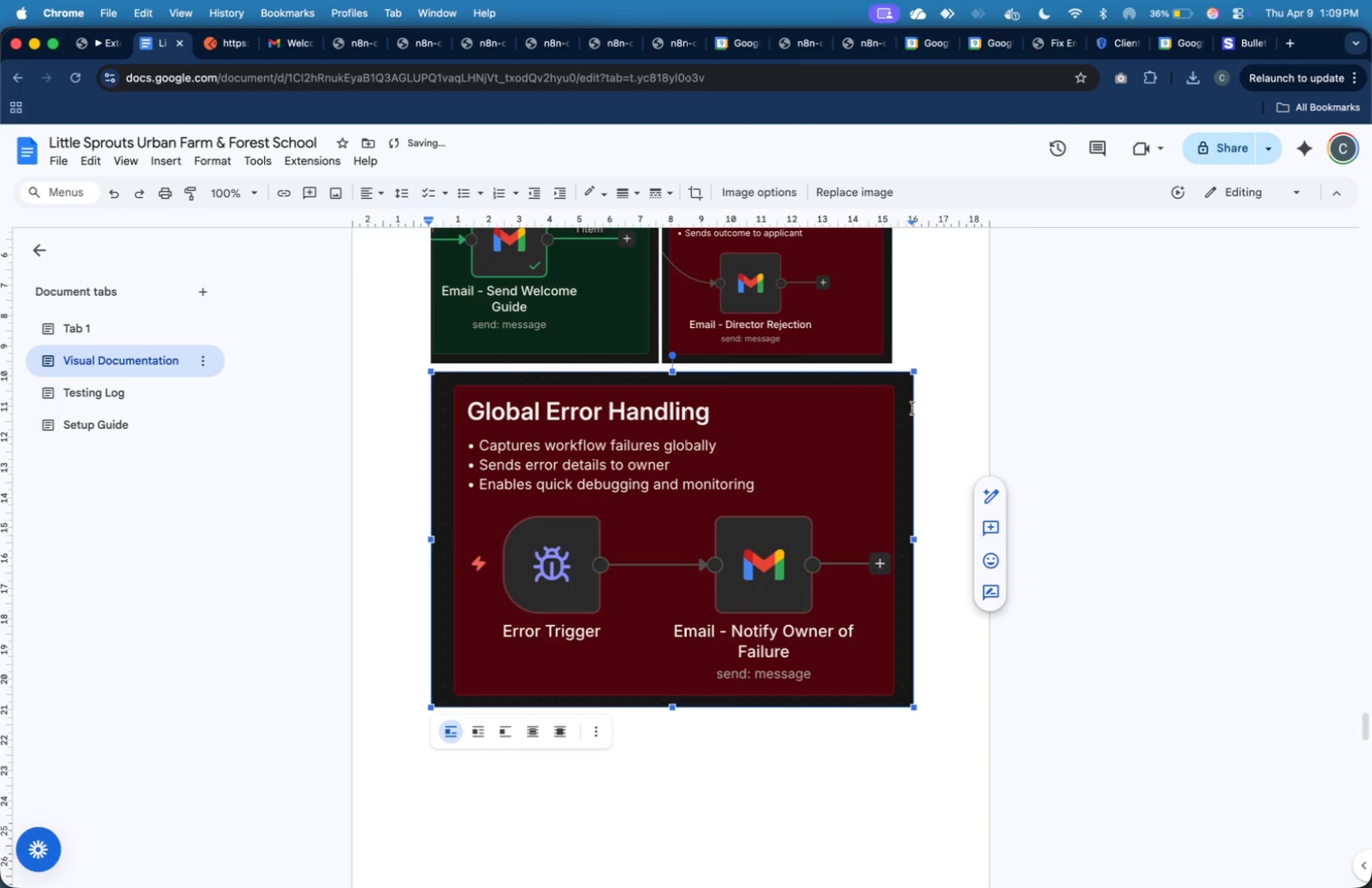 
scroll: coordinate [899, 560], scroll_direction: down, amount: 21.0
 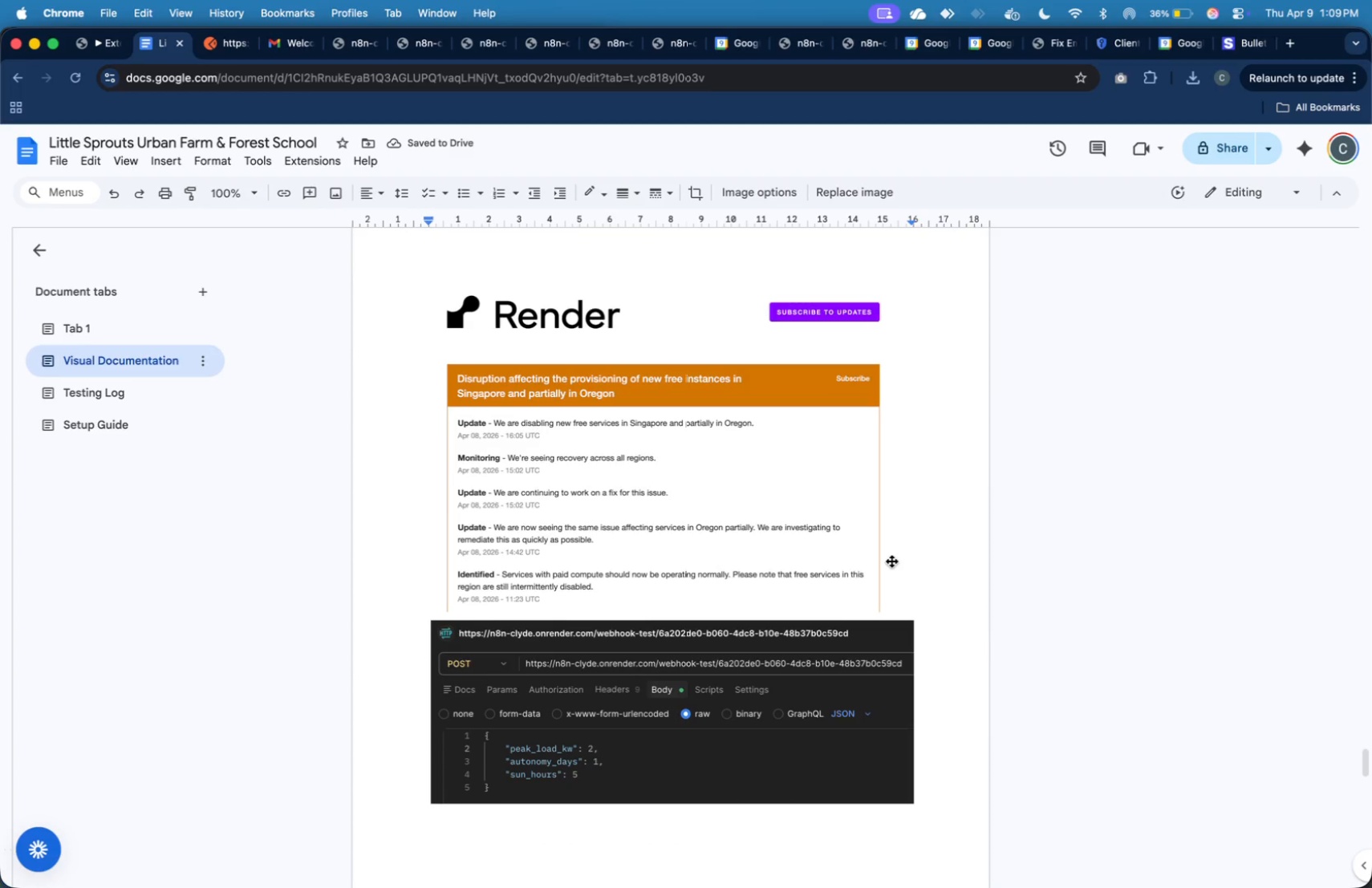 
mouse_move([839, 554])
 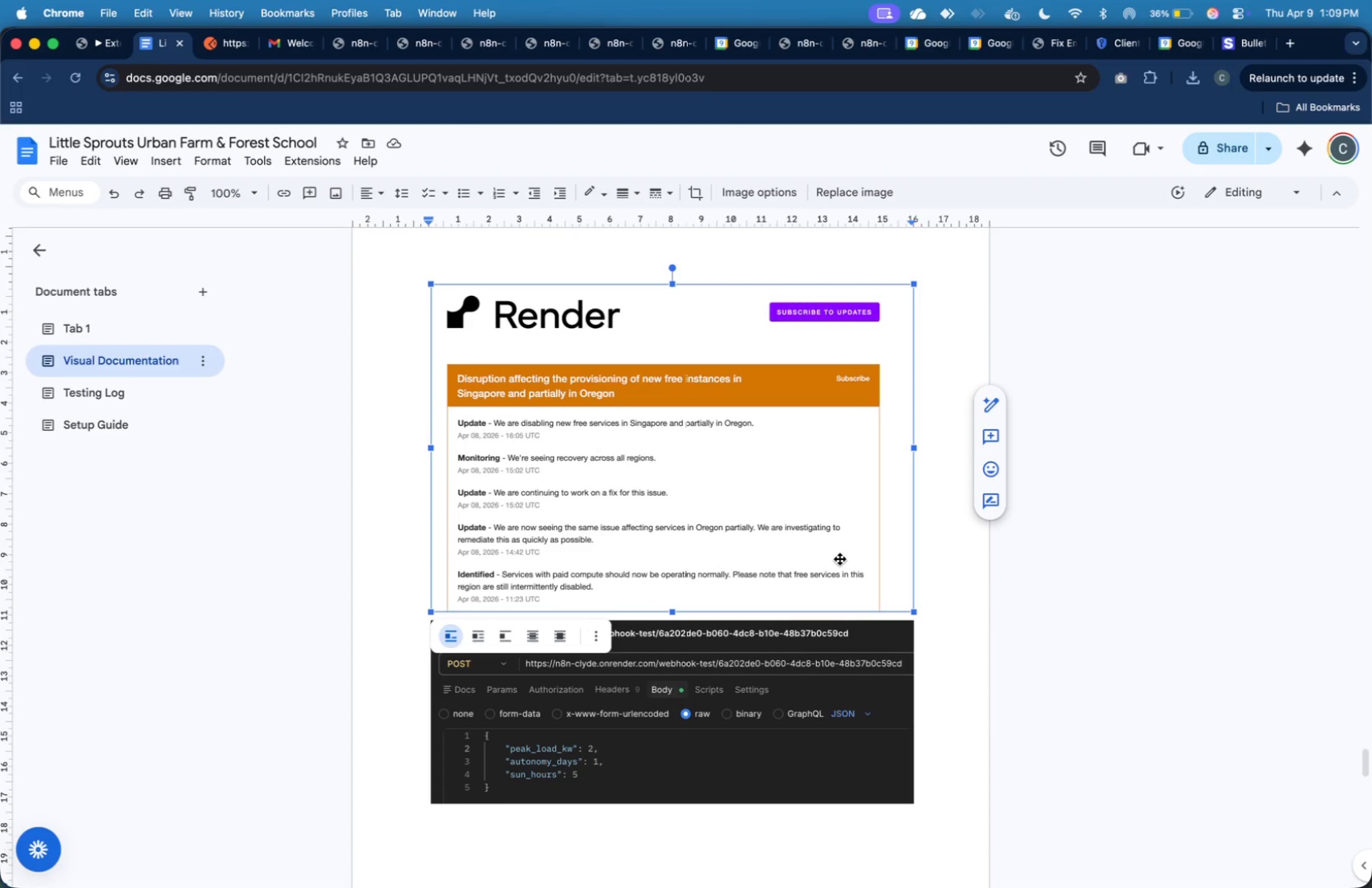 
scroll: coordinate [843, 563], scroll_direction: down, amount: 8.0
 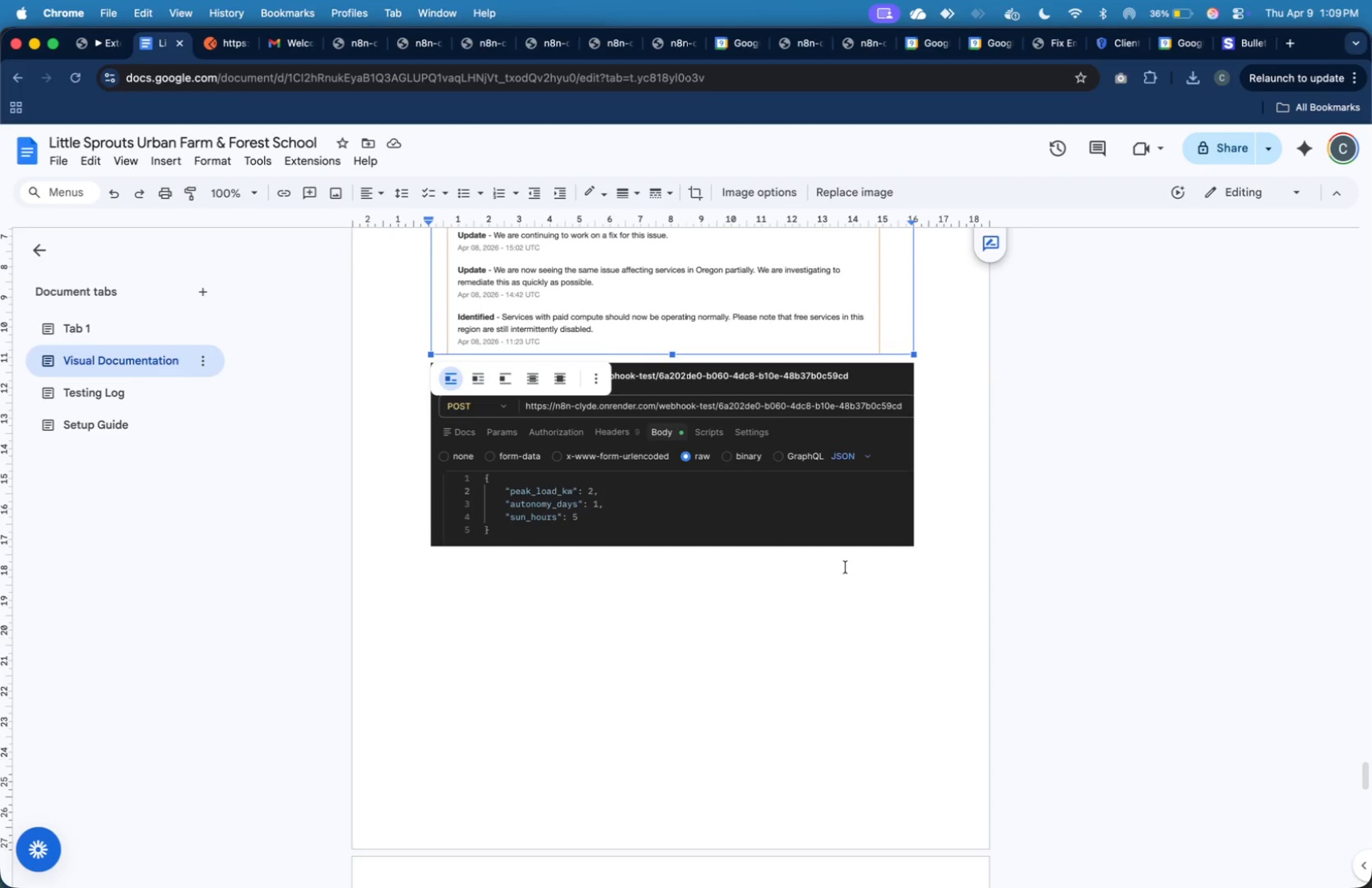 
scroll: coordinate [846, 567], scroll_direction: up, amount: 11.0
 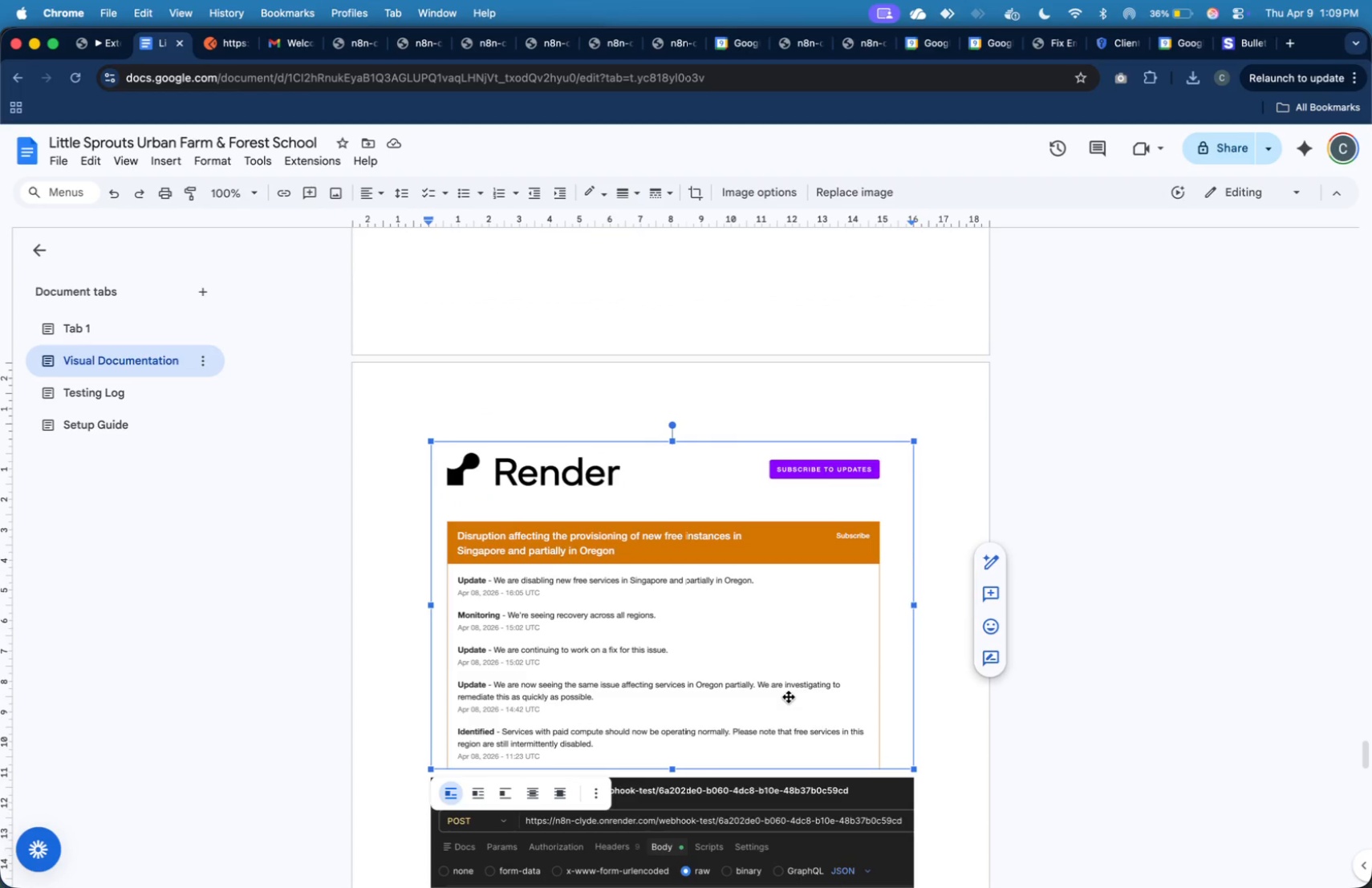 
key(Backspace)
 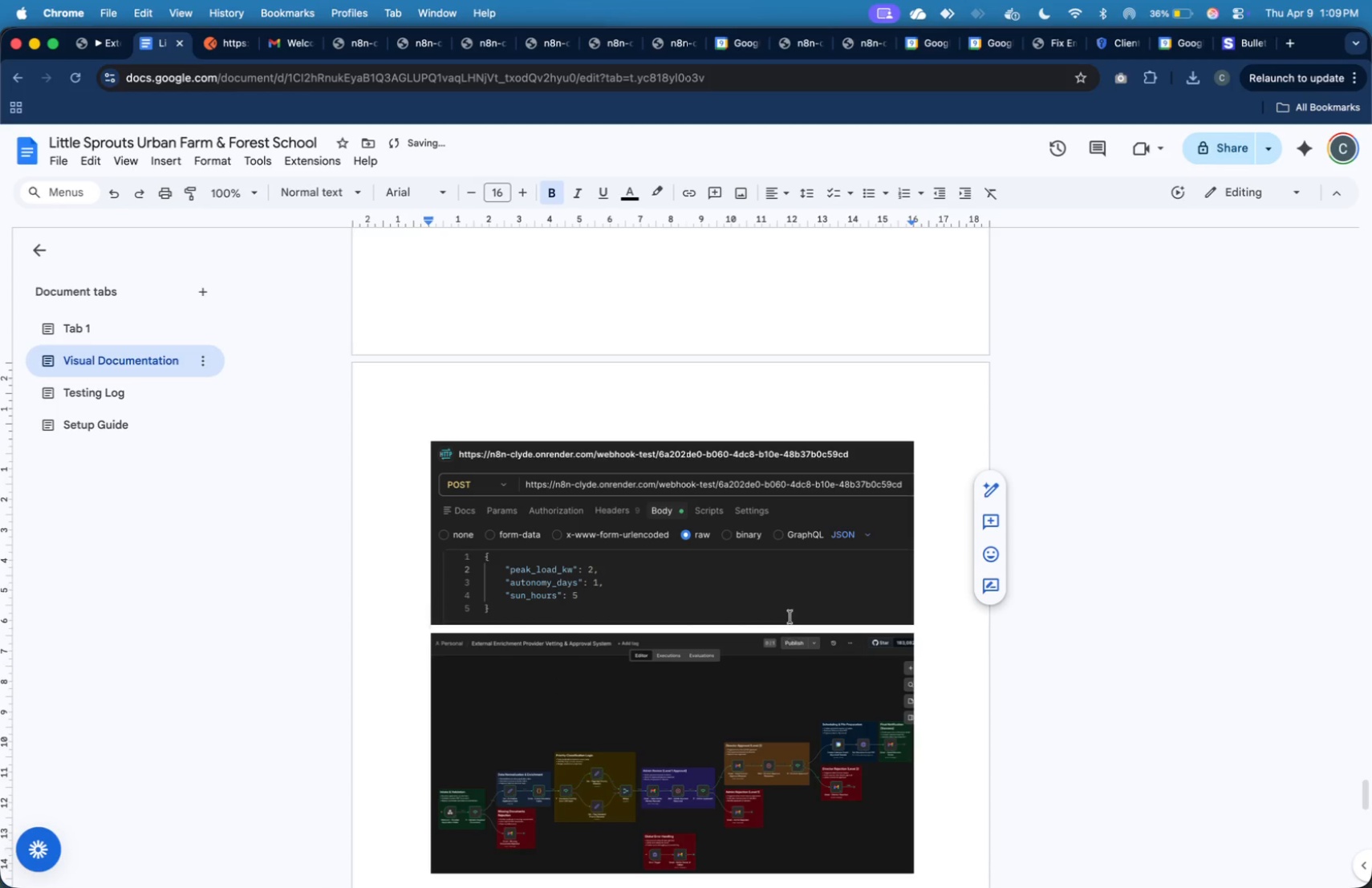 
scroll: coordinate [790, 600], scroll_direction: down, amount: 19.0
 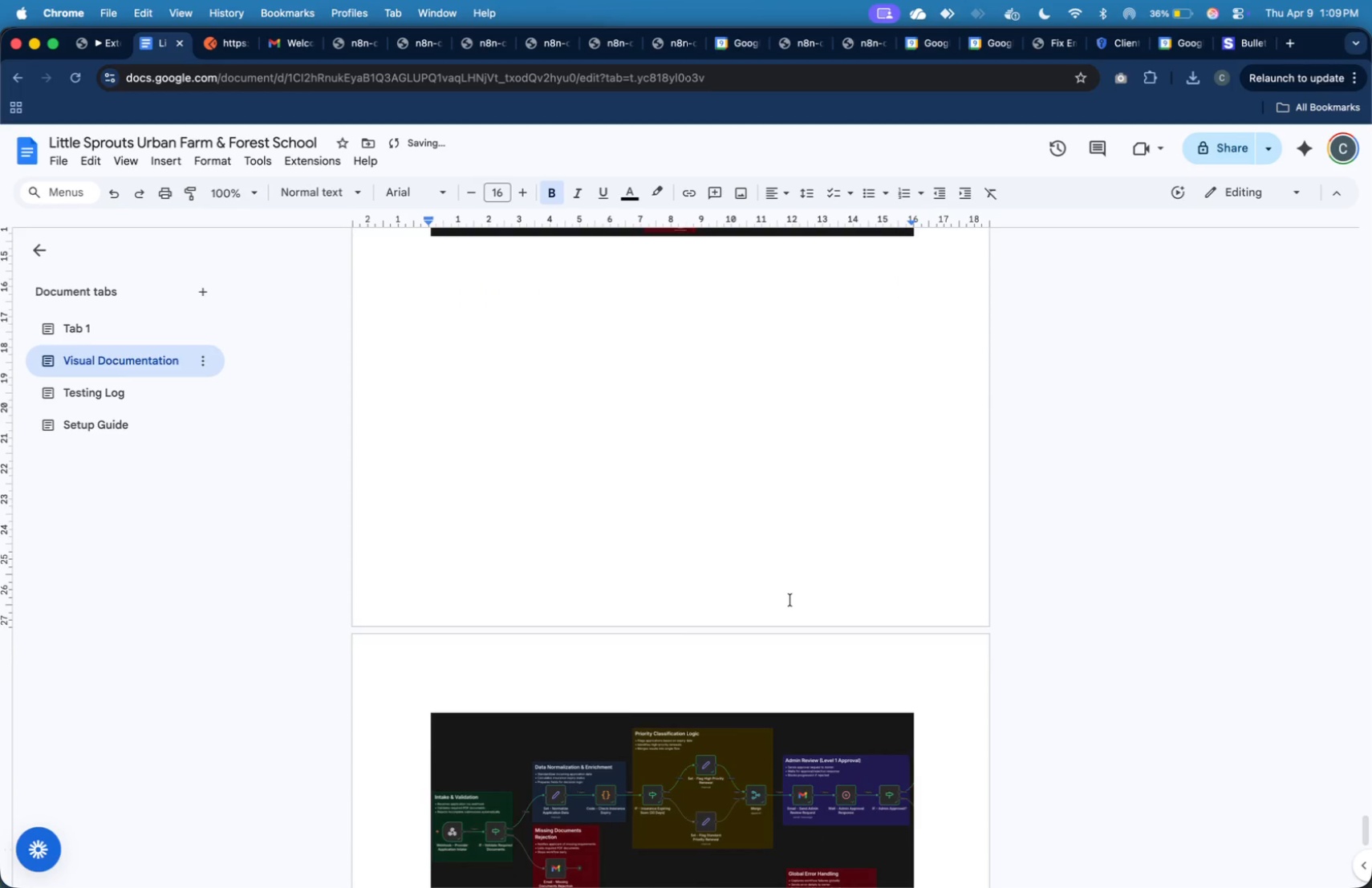 
scroll: coordinate [798, 521], scroll_direction: up, amount: 17.0
 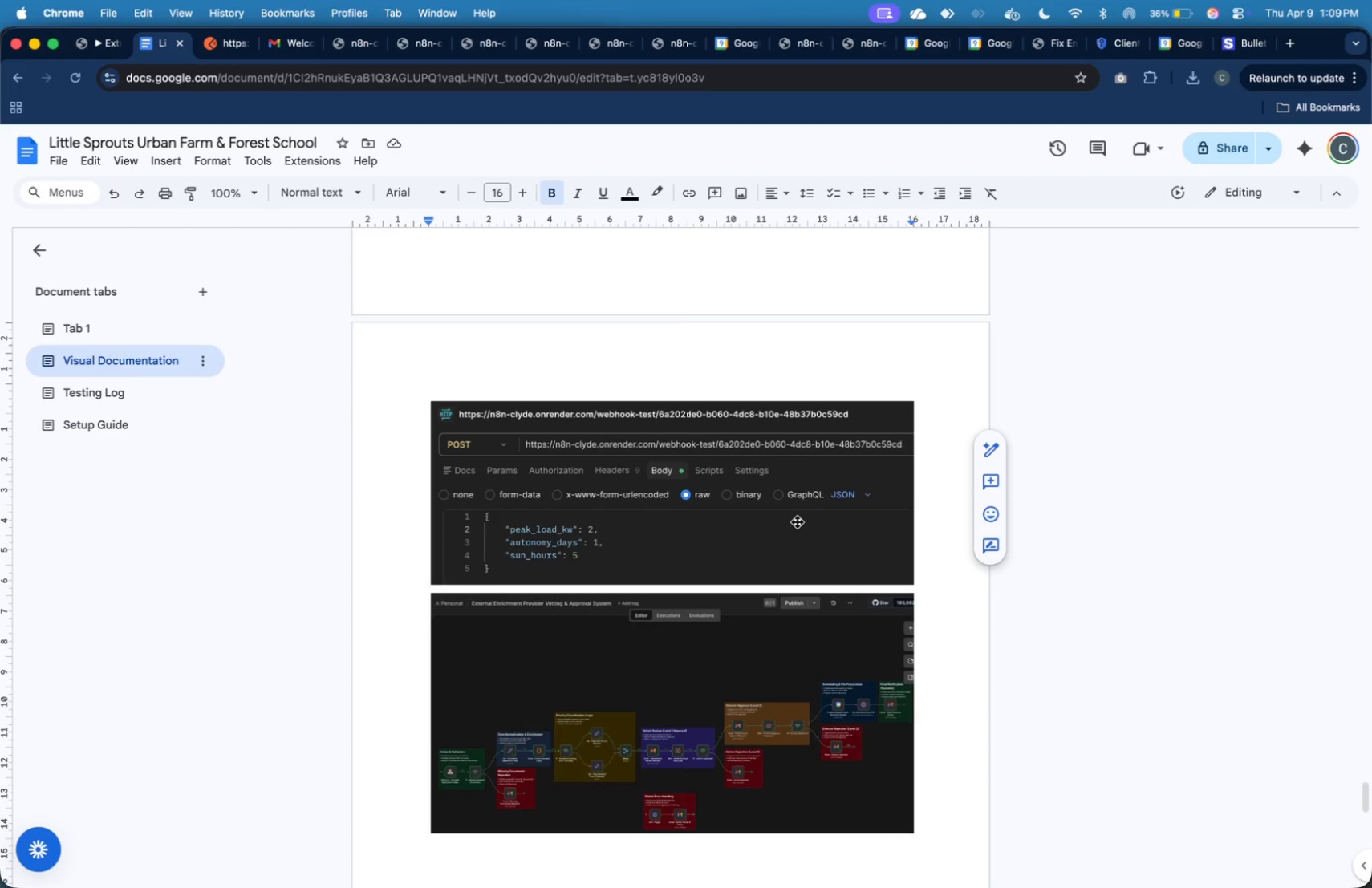 
left_click([798, 522])
 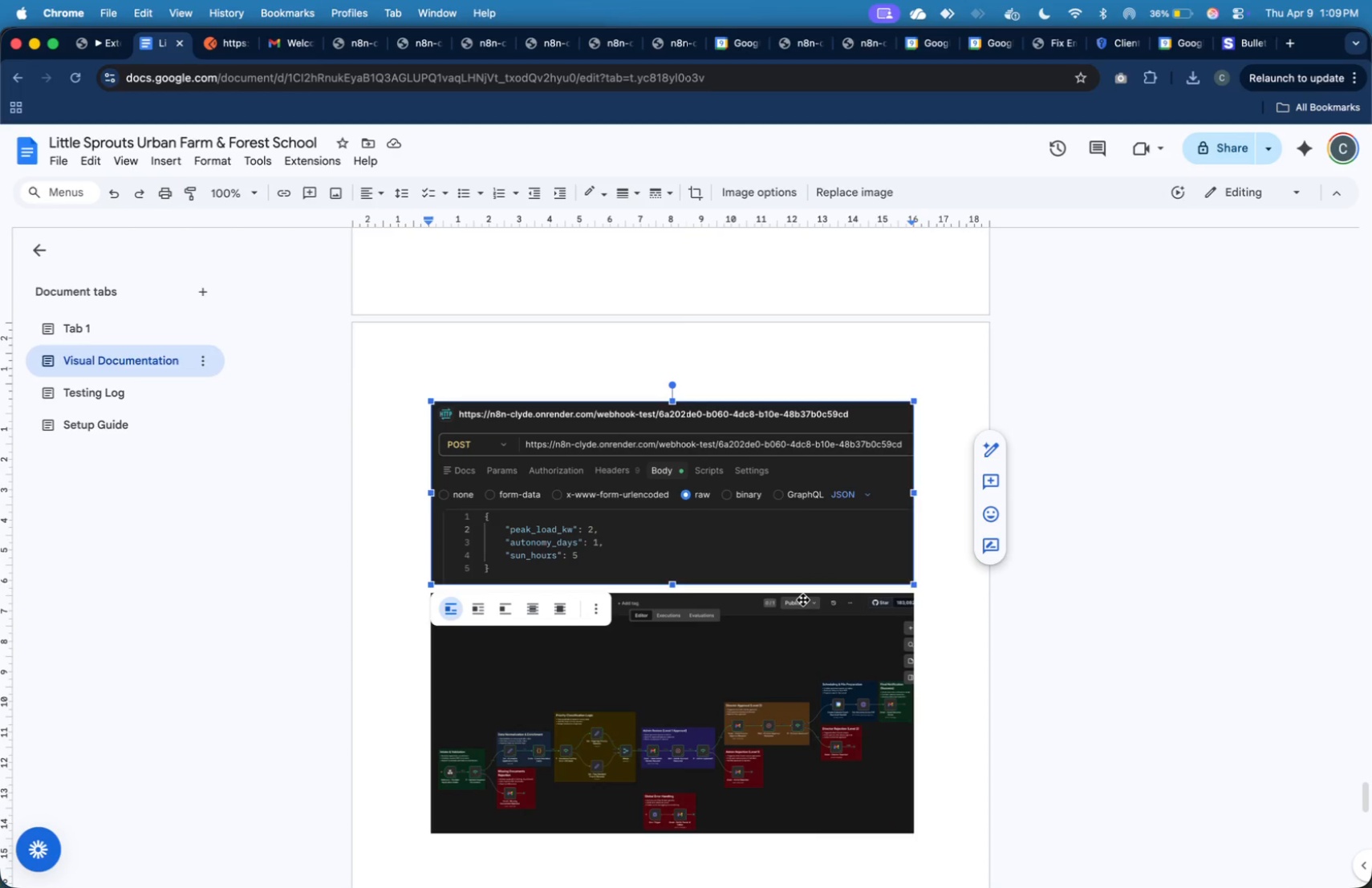 
key(Backspace)
 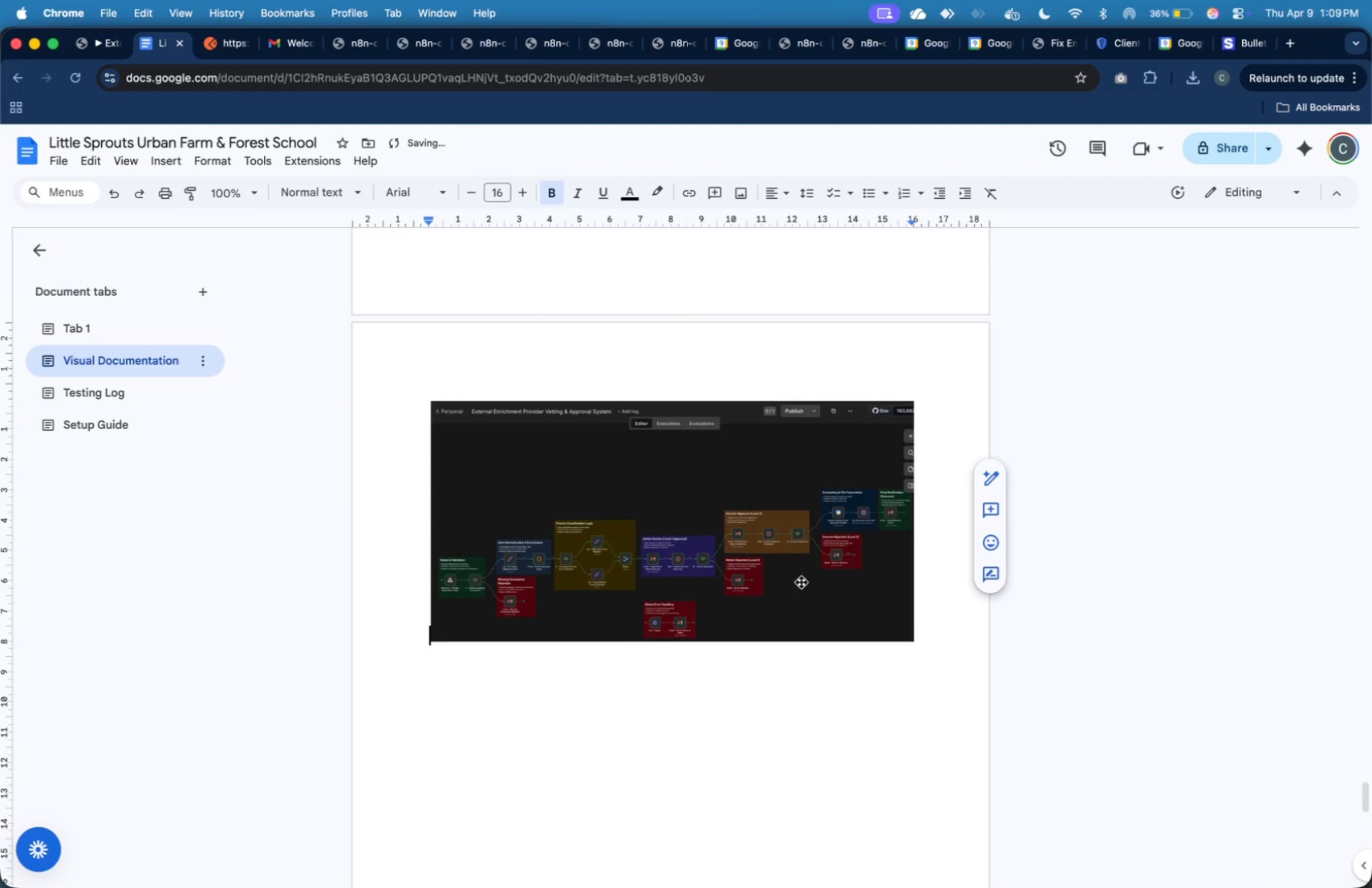 
left_click([800, 573])
 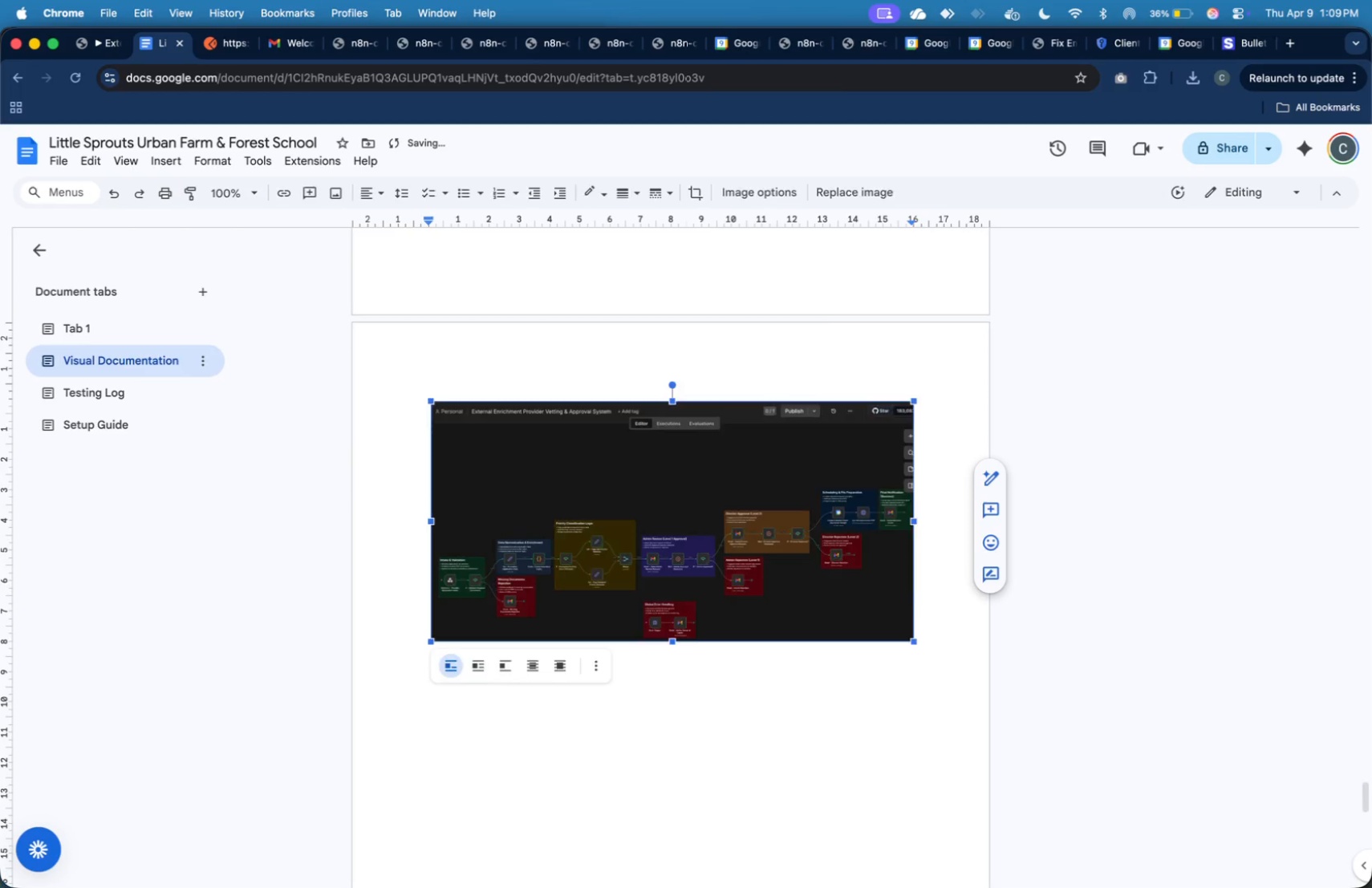 
key(Backspace)
 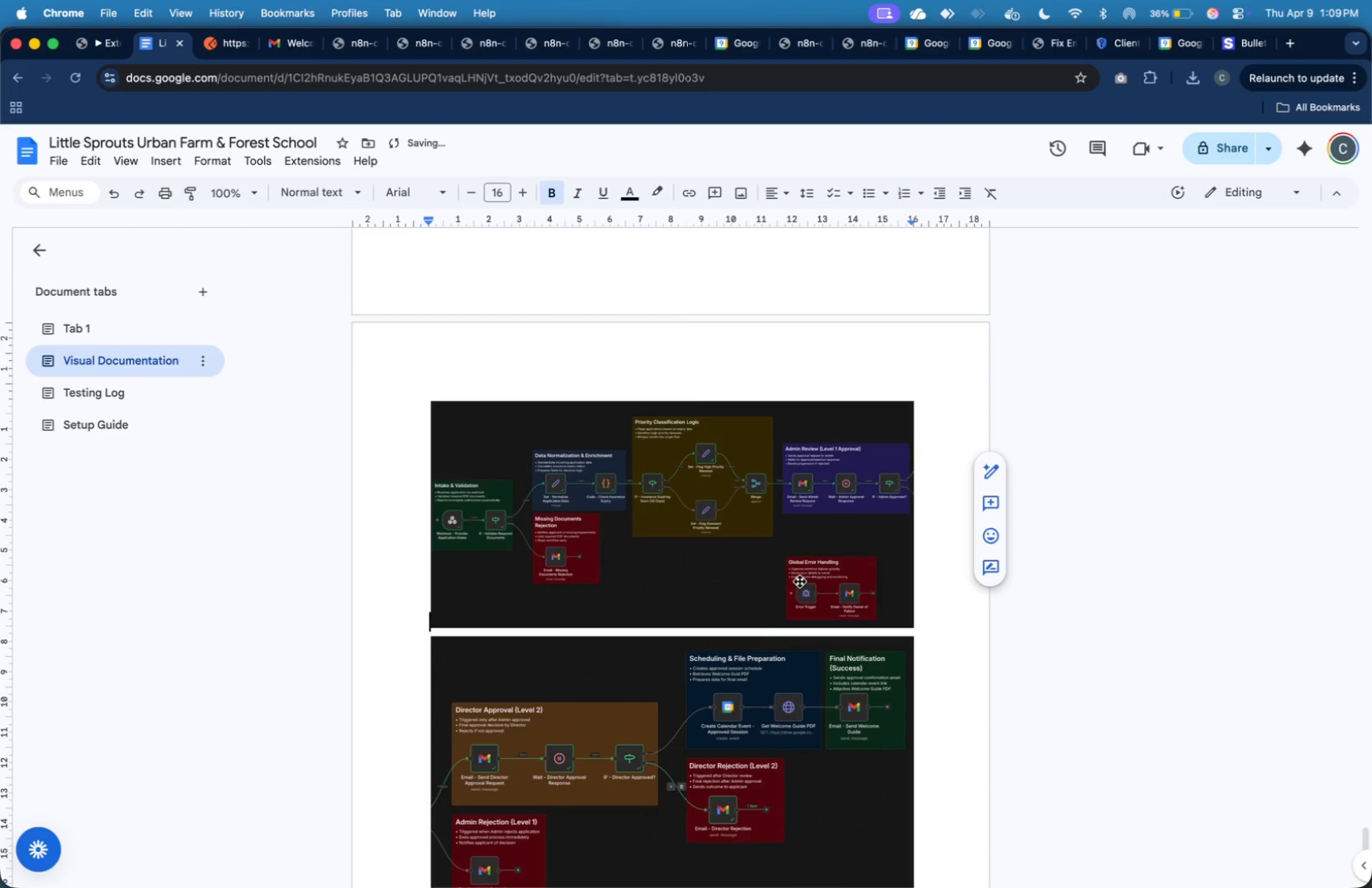 
left_click([800, 582])
 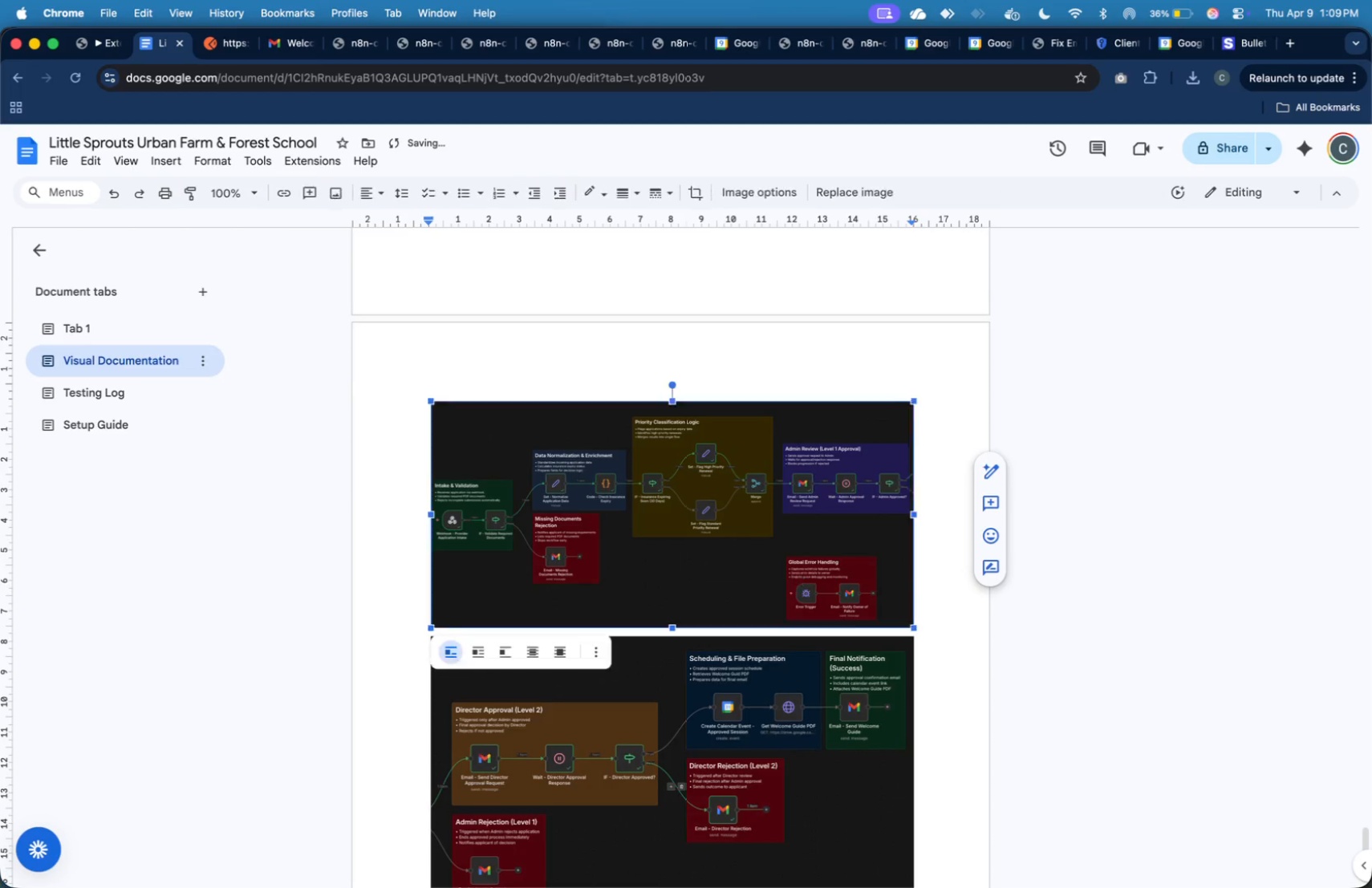 
key(Backspace)
 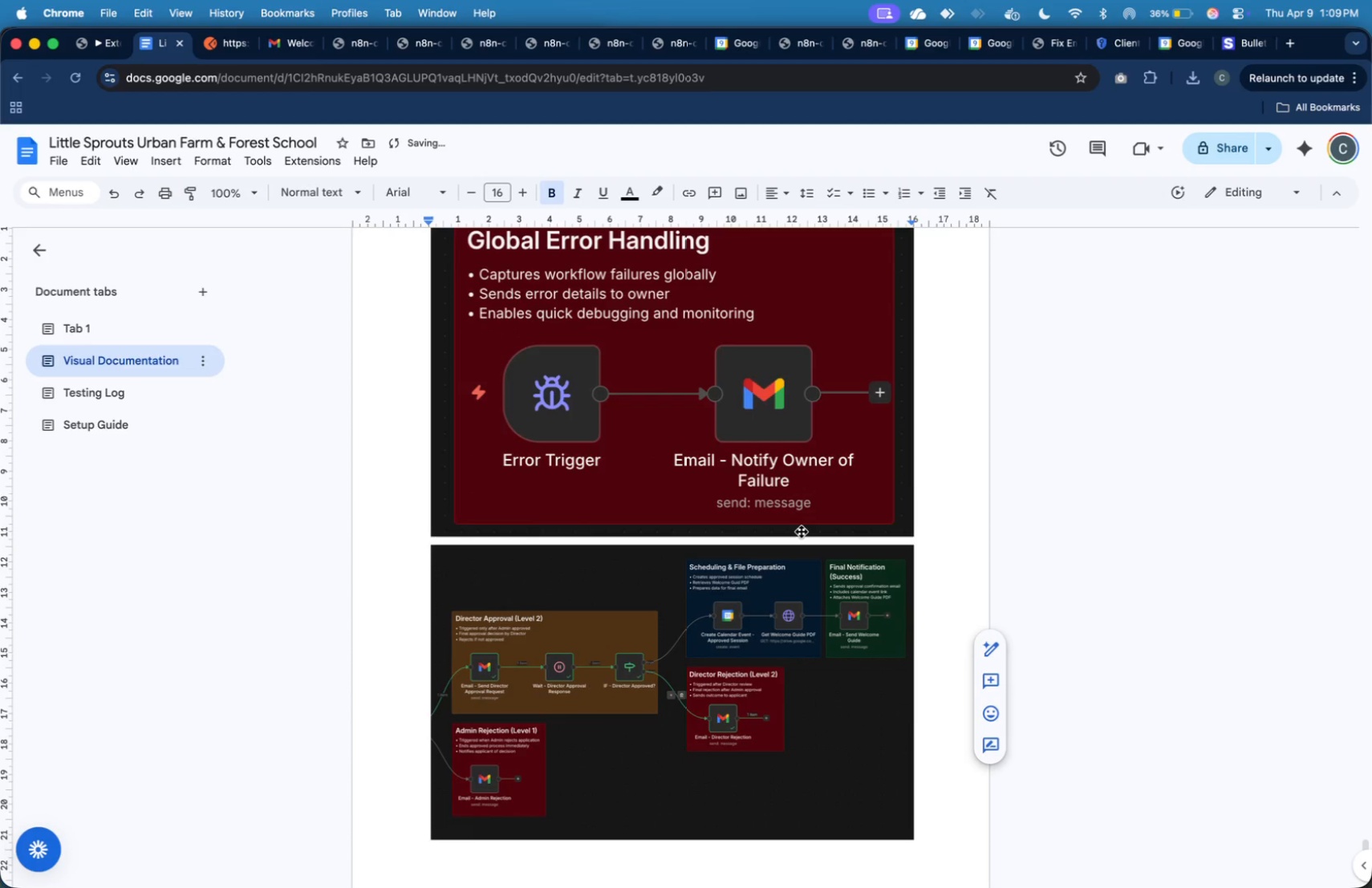 
scroll: coordinate [810, 555], scroll_direction: down, amount: 25.0
 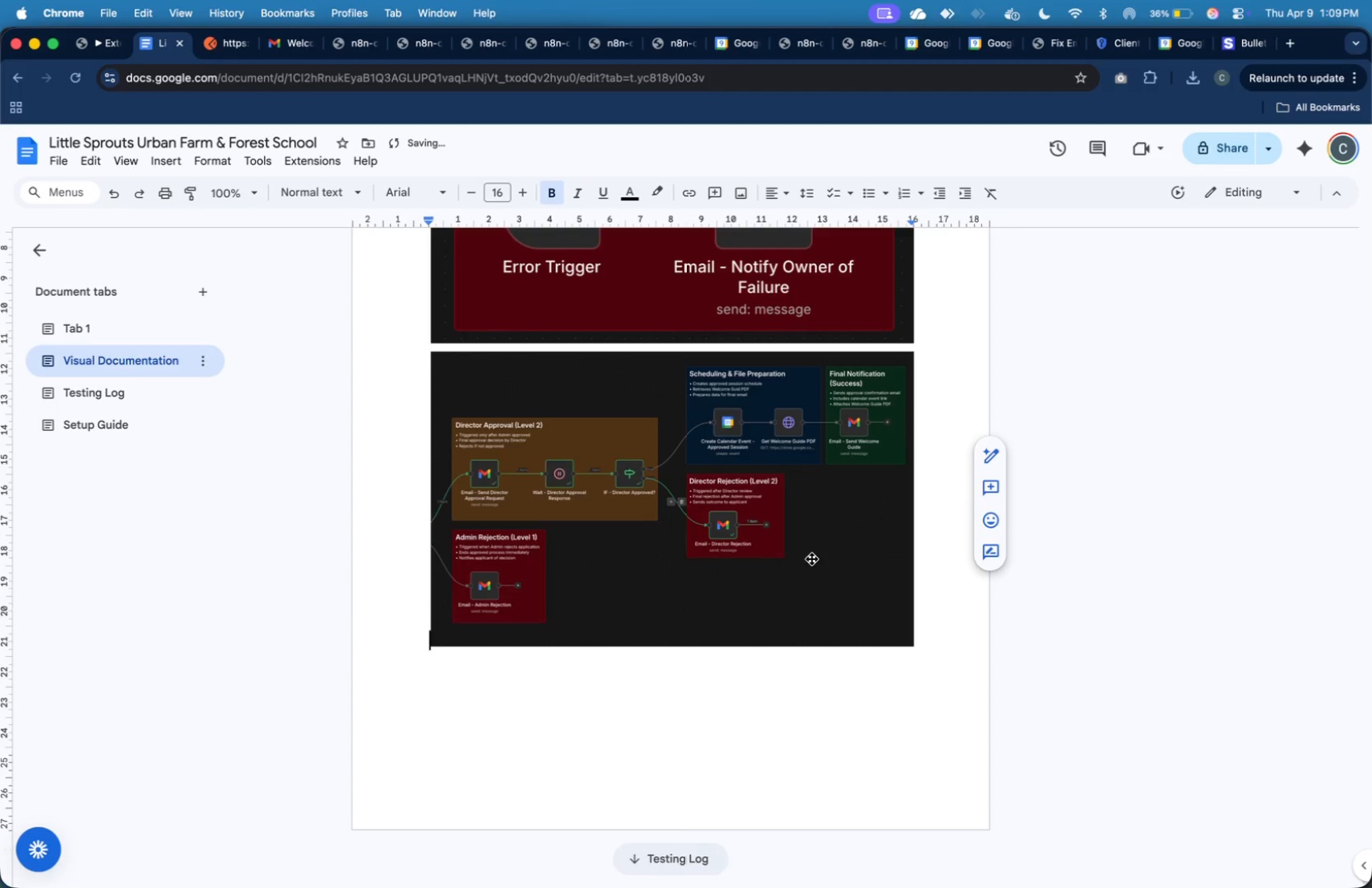 
scroll: coordinate [812, 559], scroll_direction: up, amount: 26.0
 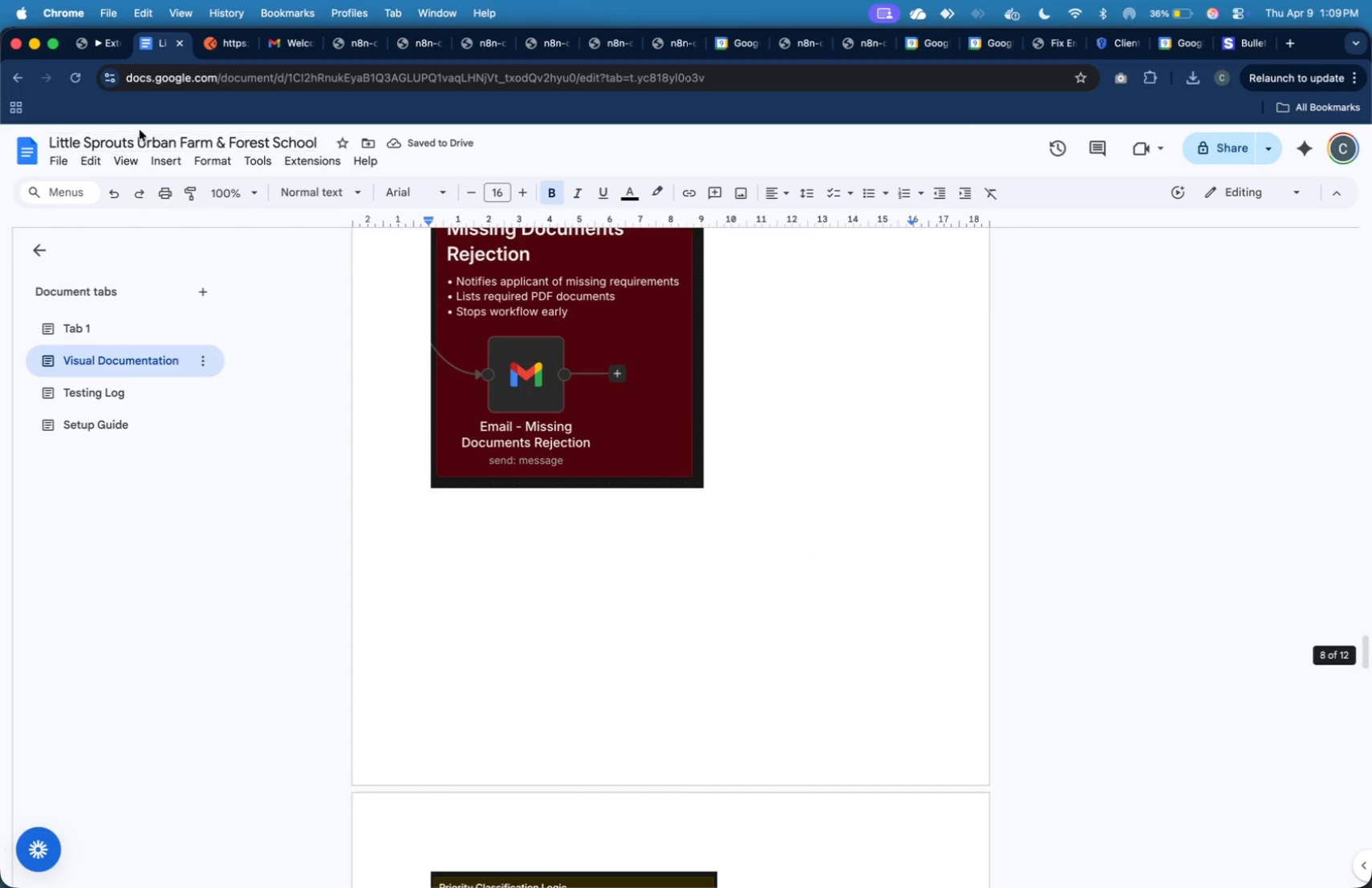 
left_click([113, 44])
 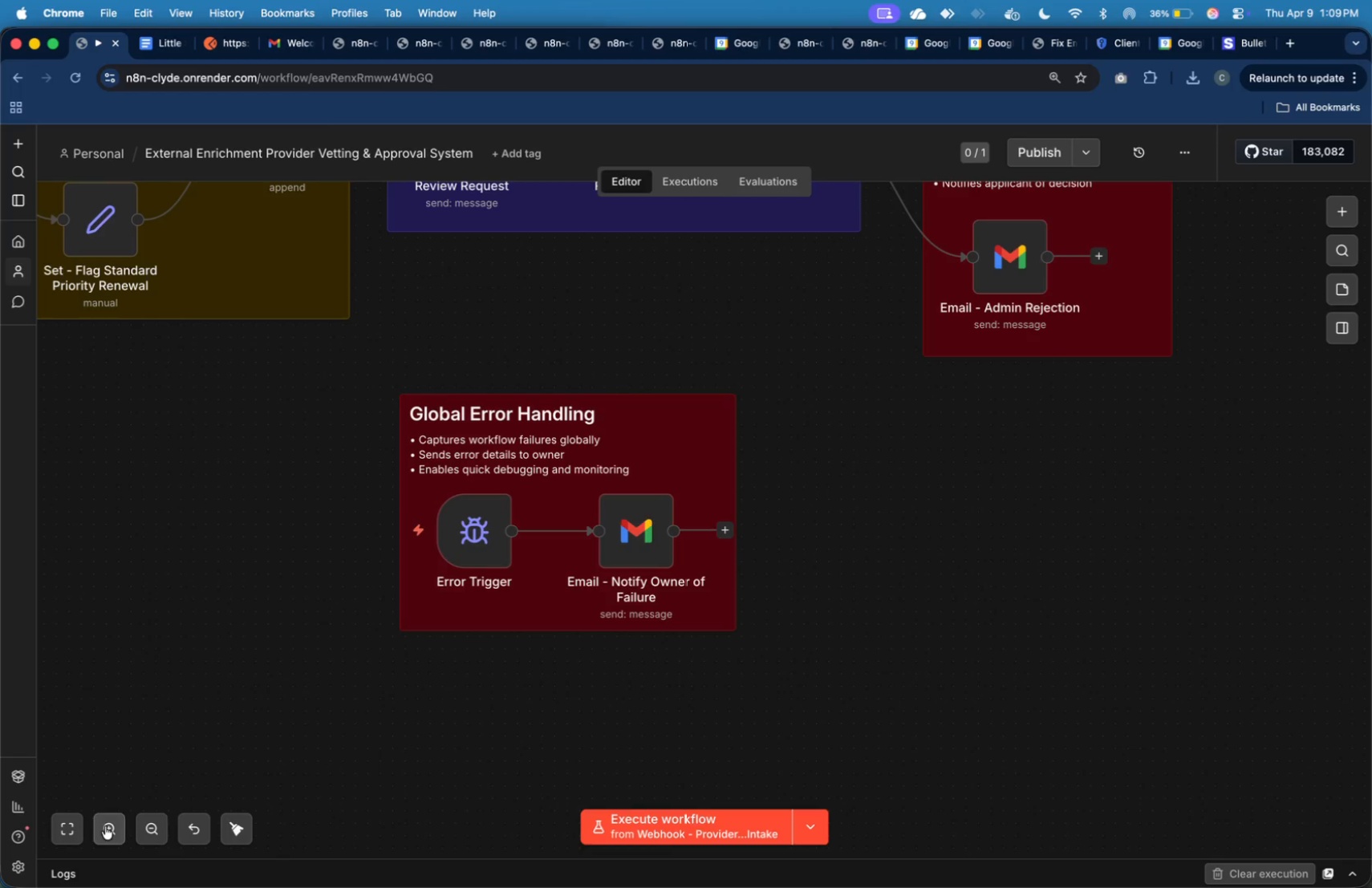 
left_click([77, 830])
 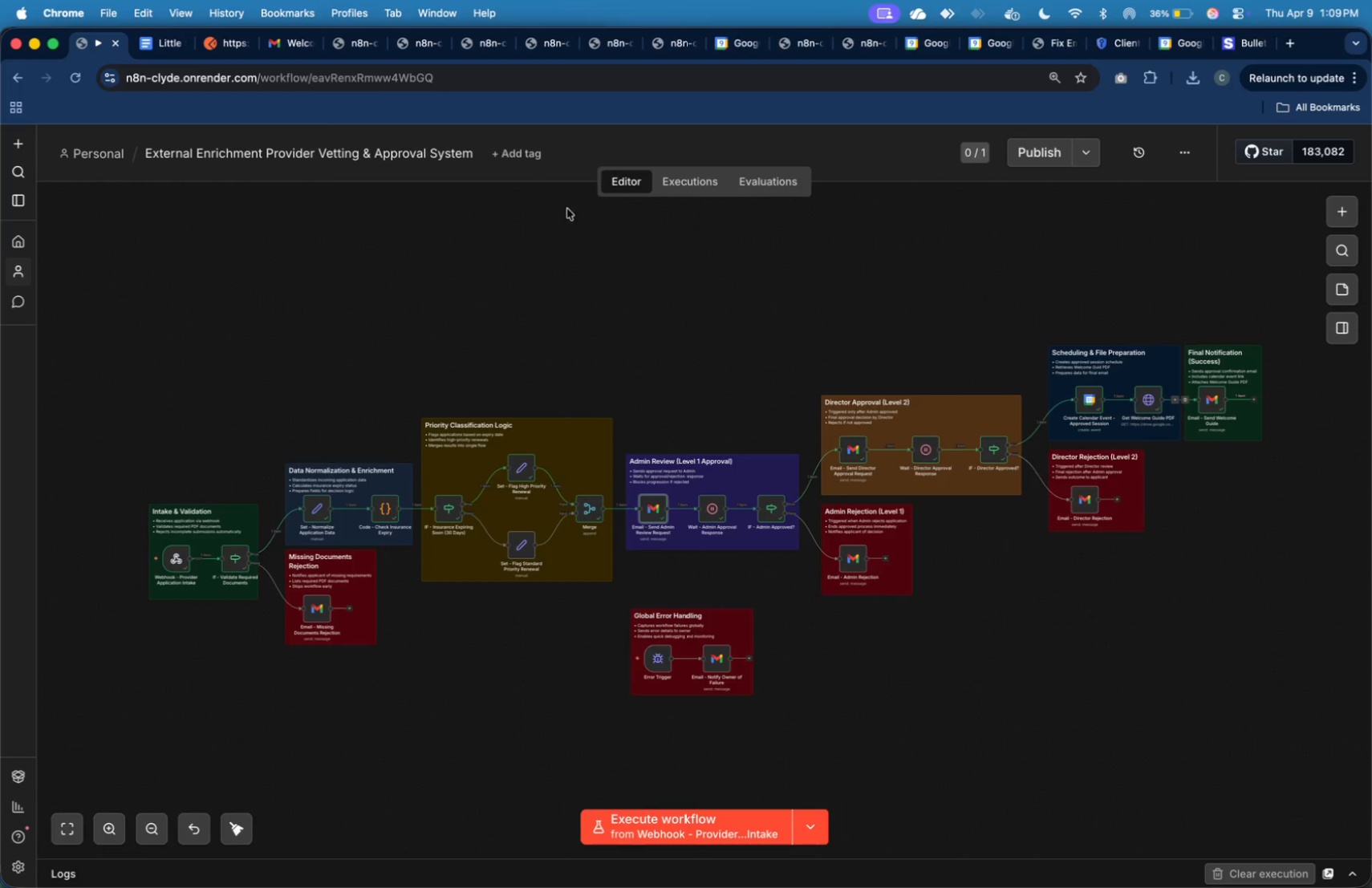 
left_click([156, 49])
 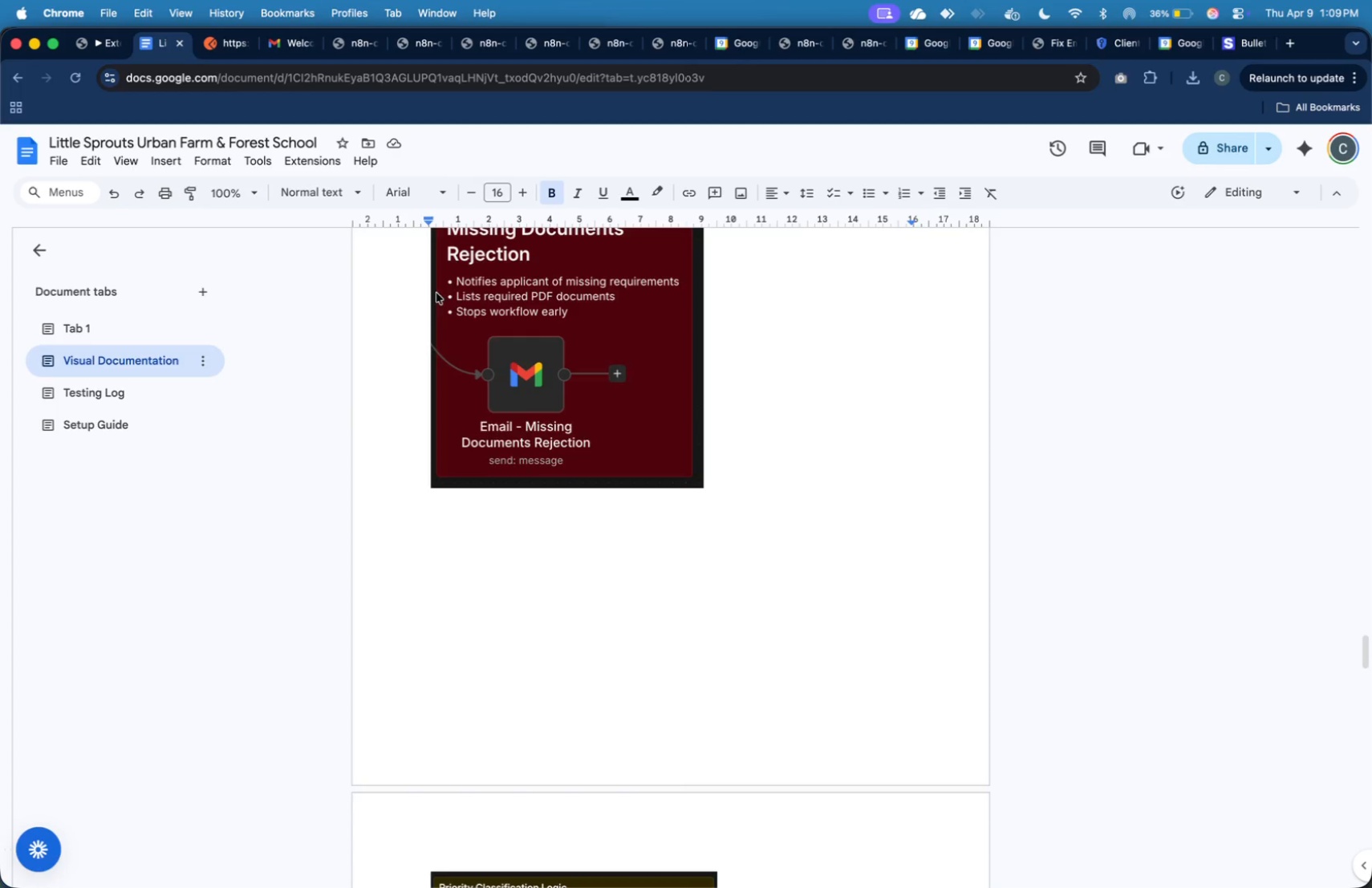 
scroll: coordinate [514, 385], scroll_direction: down, amount: 28.0
 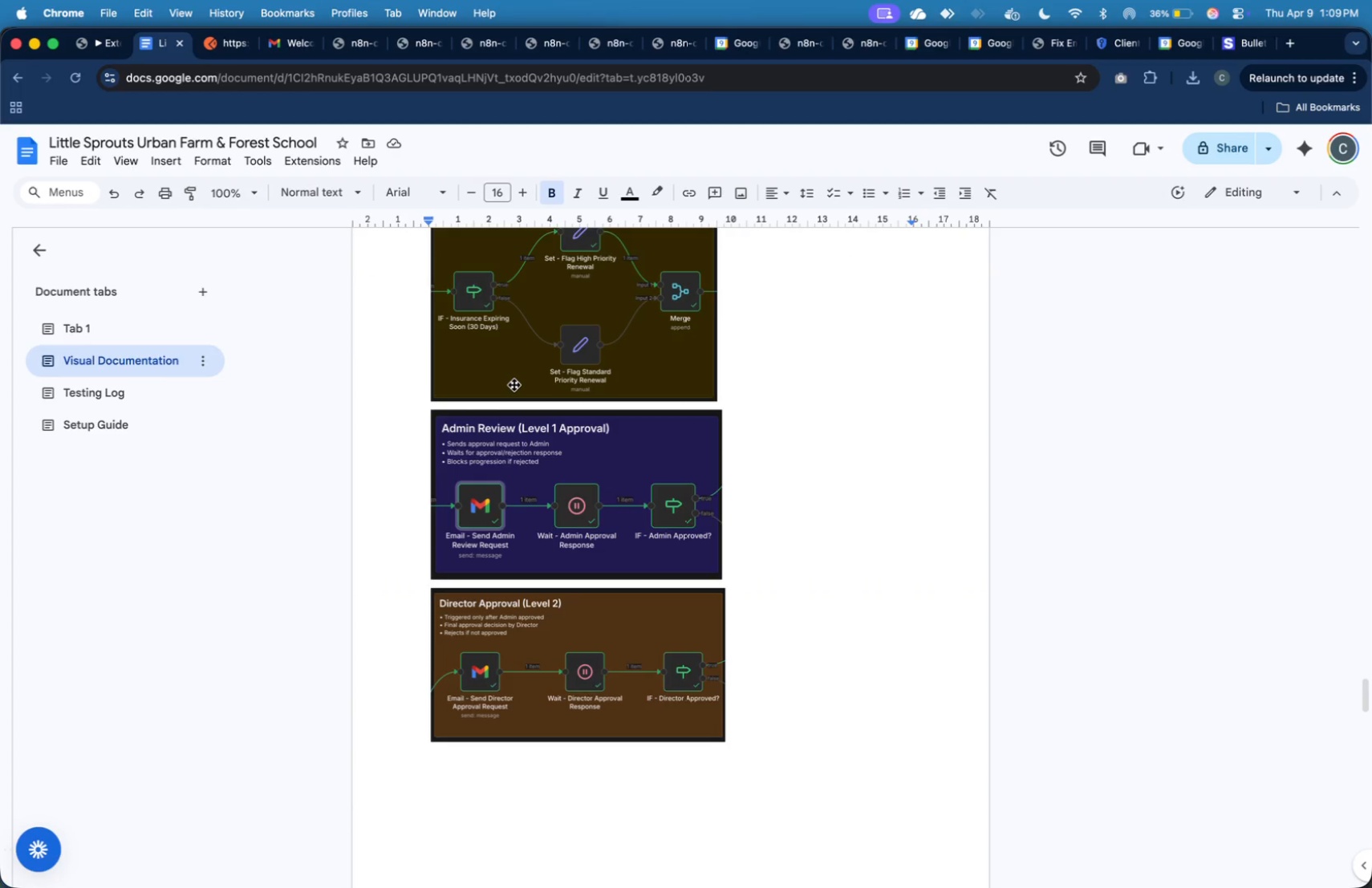 
scroll: coordinate [514, 385], scroll_direction: up, amount: 5.0
 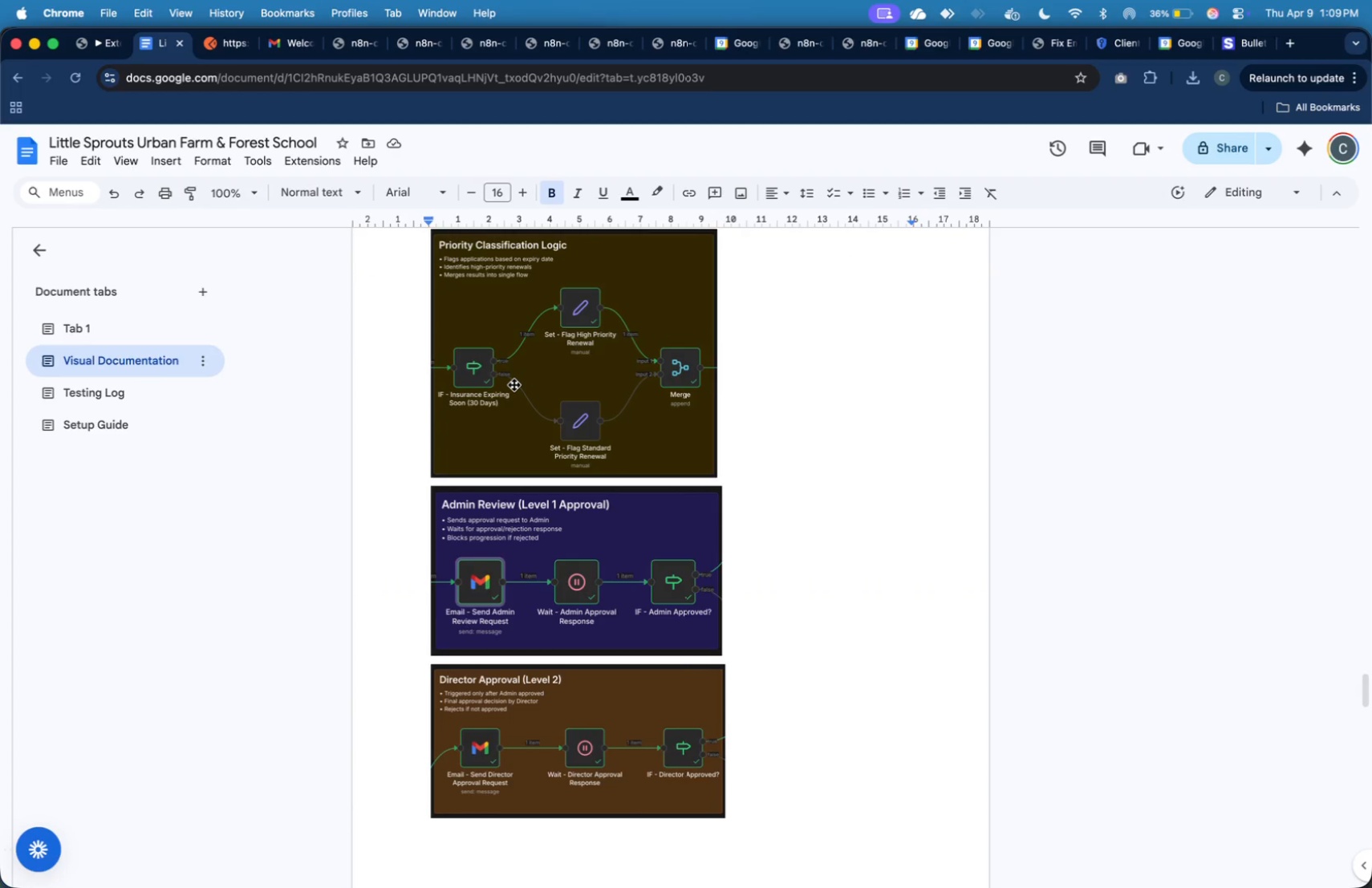 
scroll: coordinate [526, 414], scroll_direction: down, amount: 86.0
 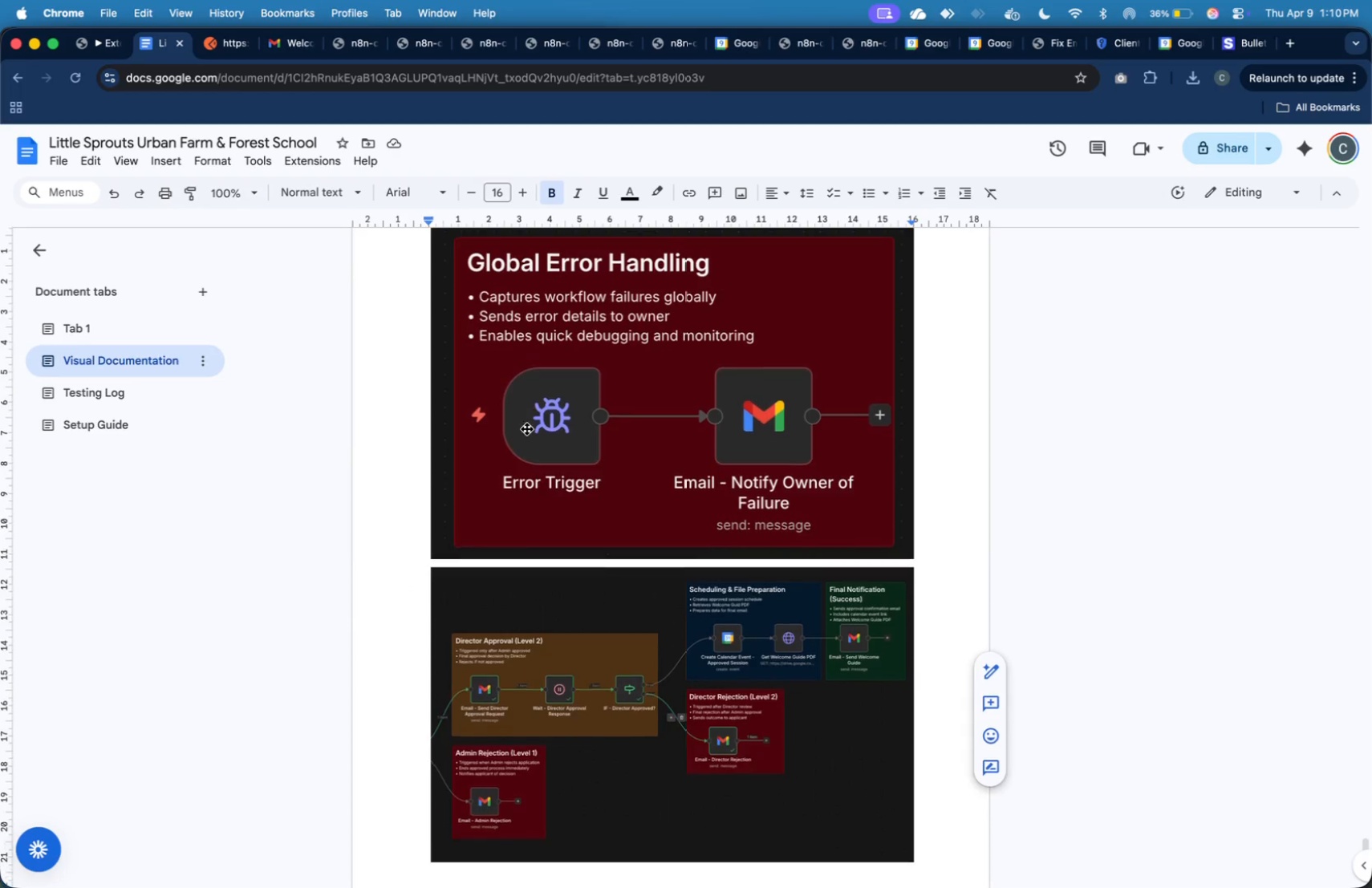 
left_click([649, 628])
 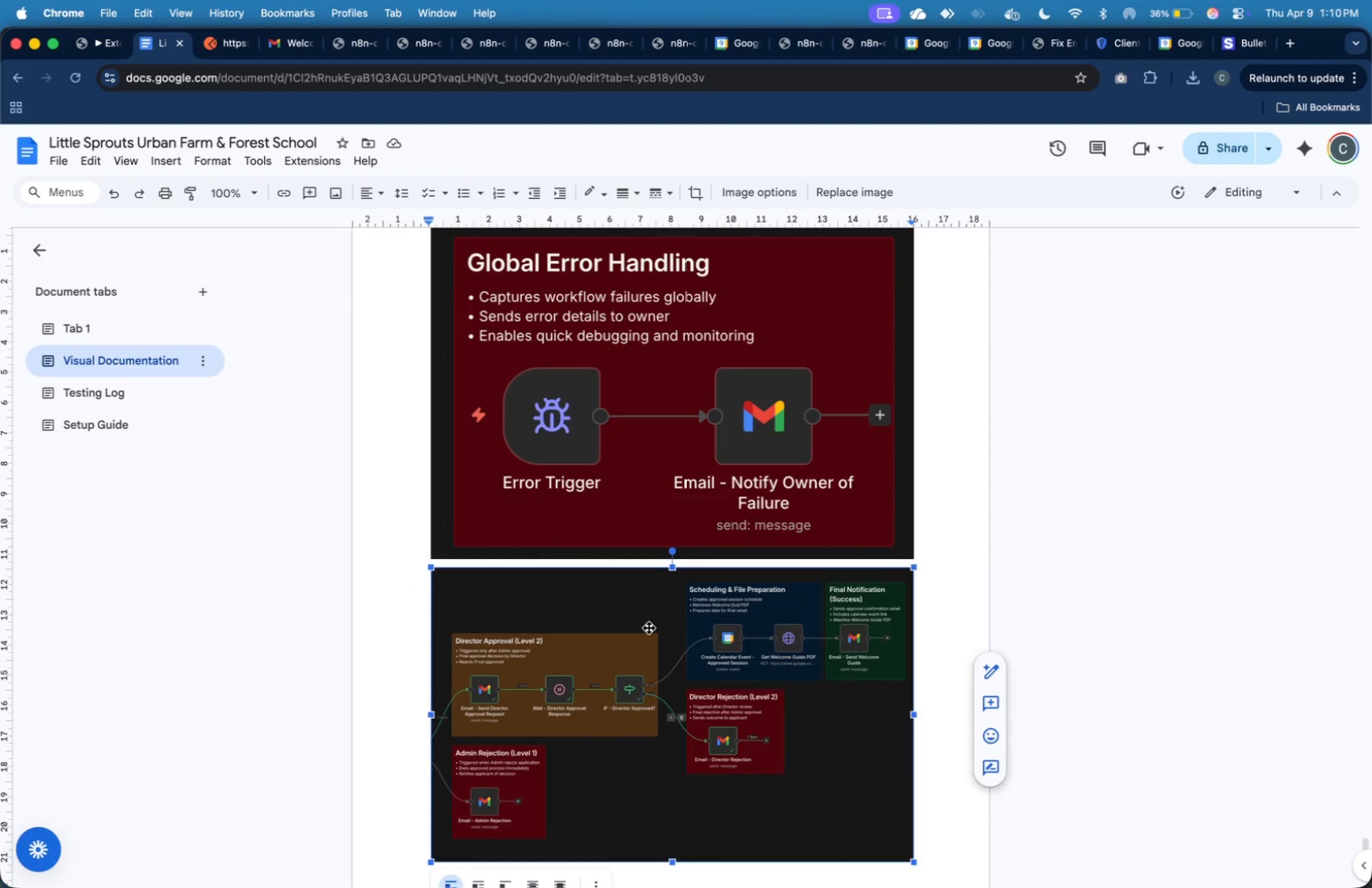 
key(Backspace)
 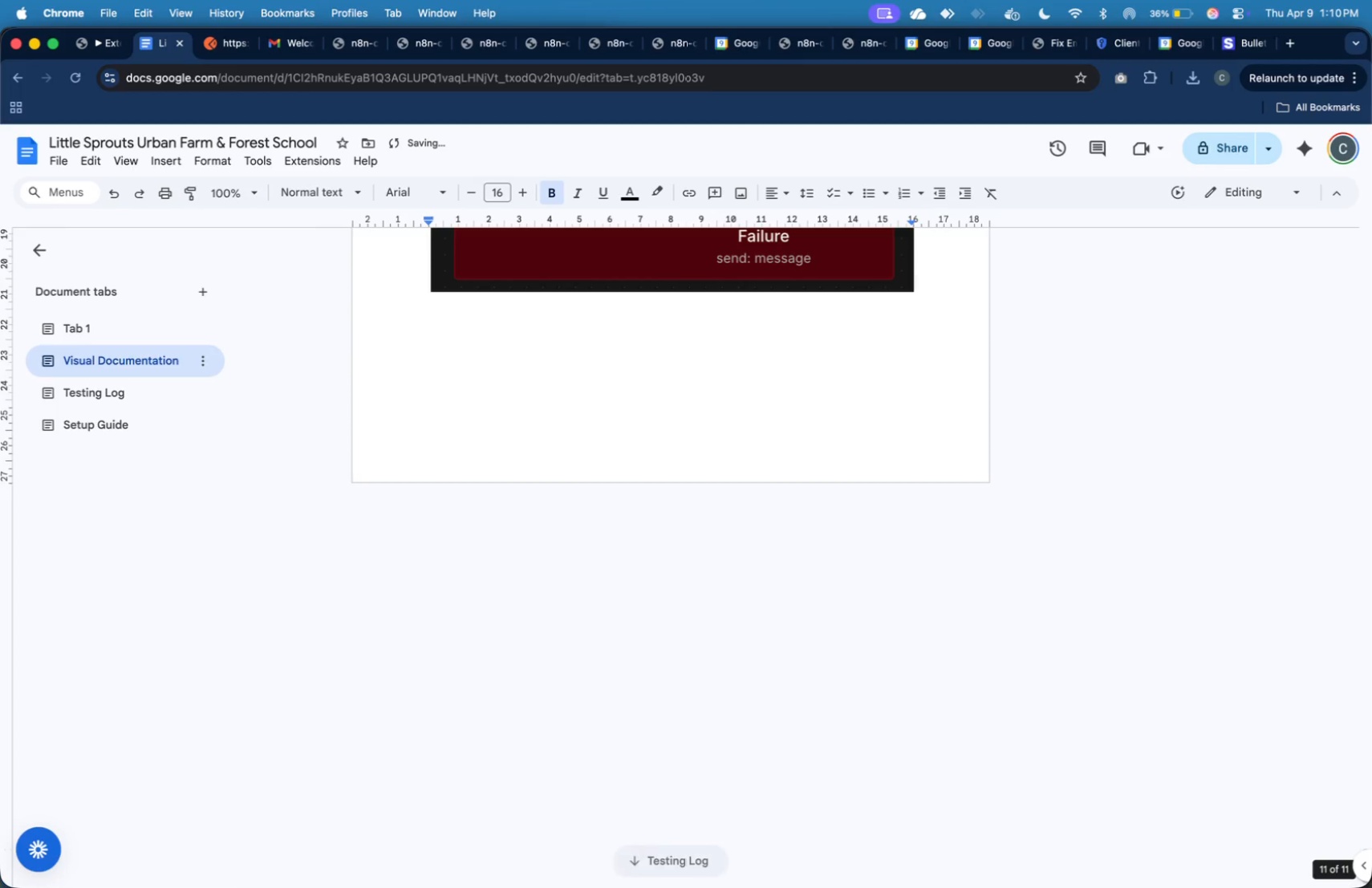 
scroll: coordinate [595, 464], scroll_direction: up, amount: 11.0
 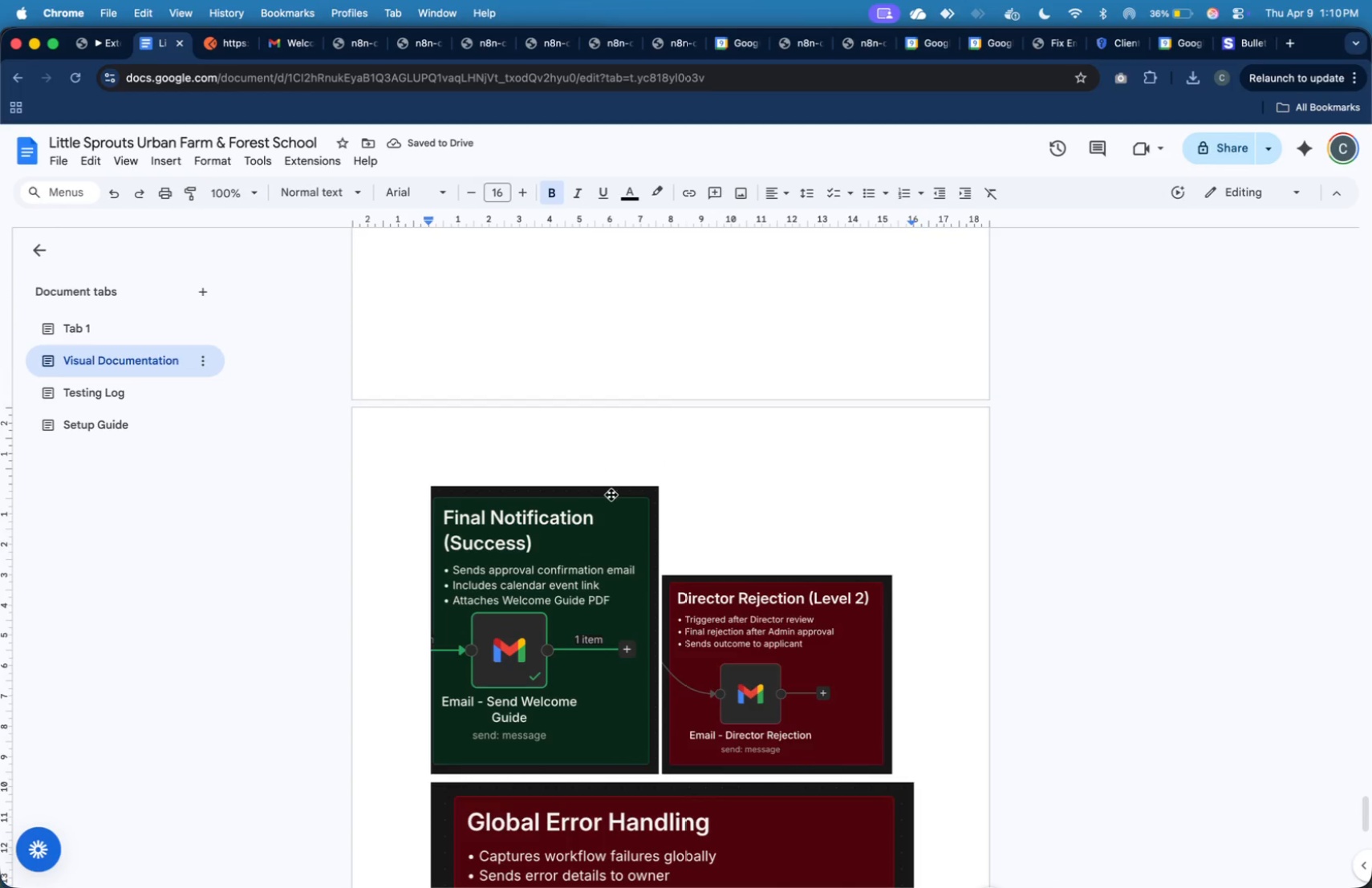 
scroll: coordinate [613, 499], scroll_direction: down, amount: 6.0
 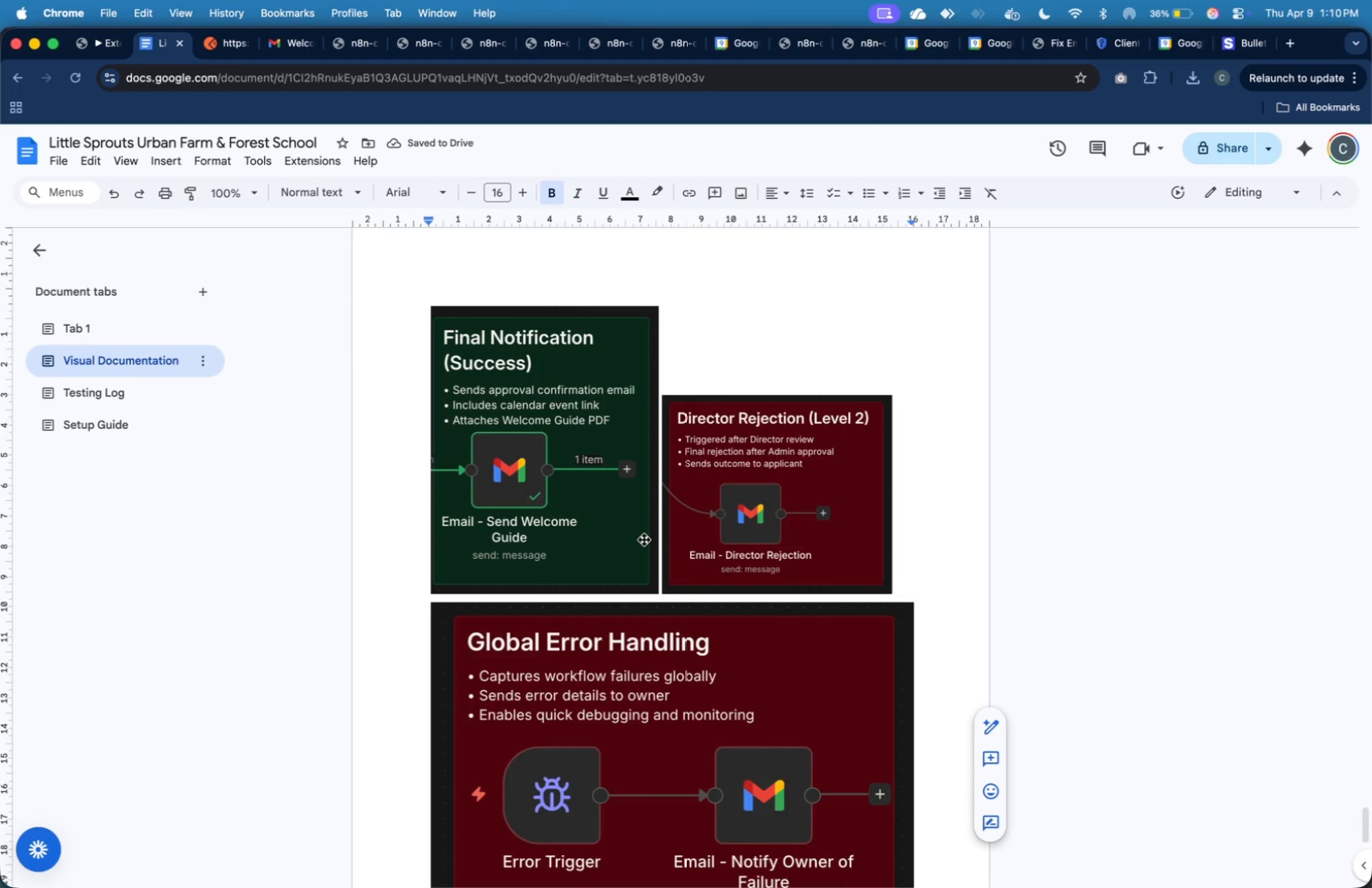 
scroll: coordinate [400, 393], scroll_direction: up, amount: 324.0
 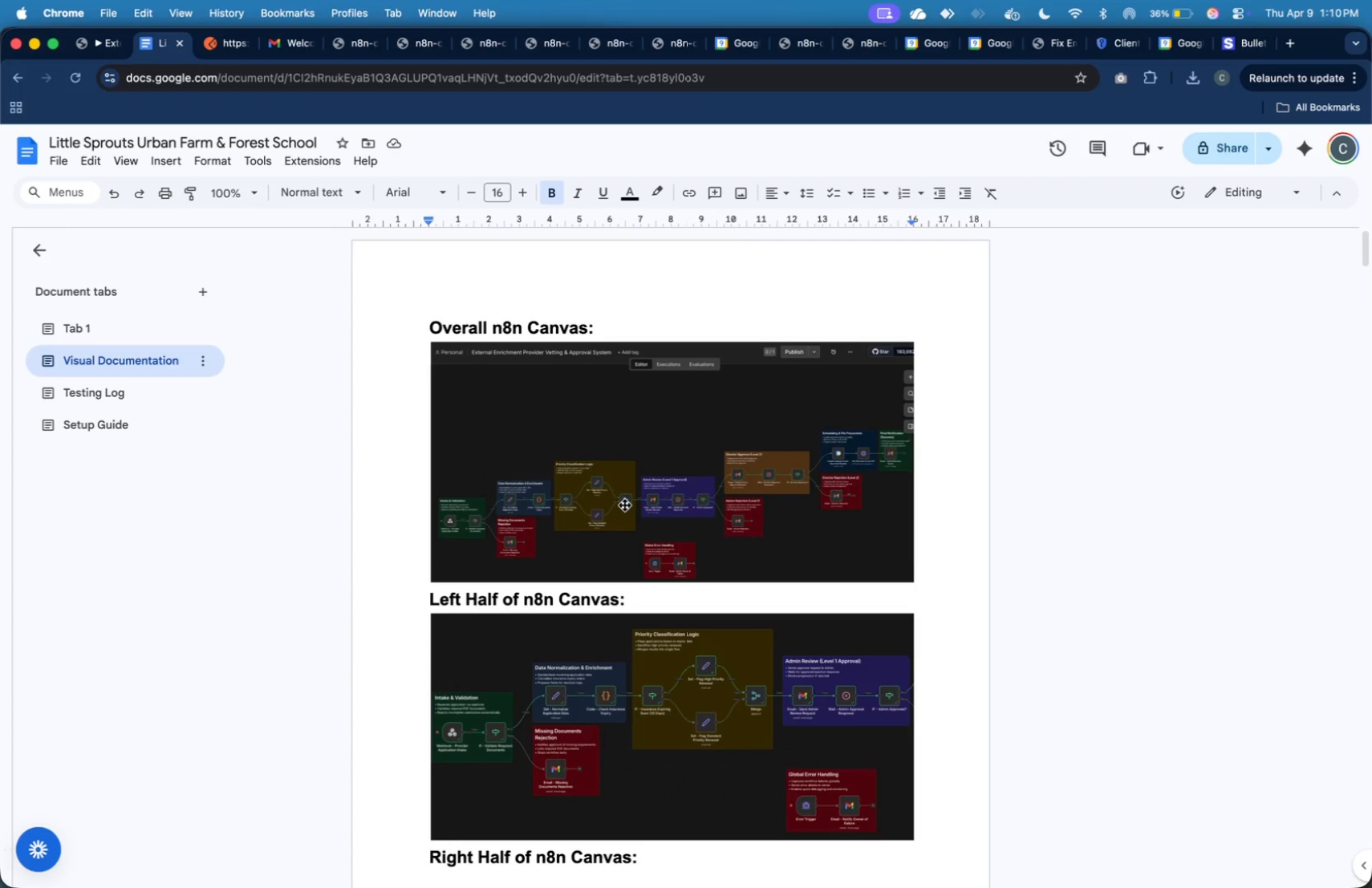 
scroll: coordinate [625, 505], scroll_direction: down, amount: 80.0
 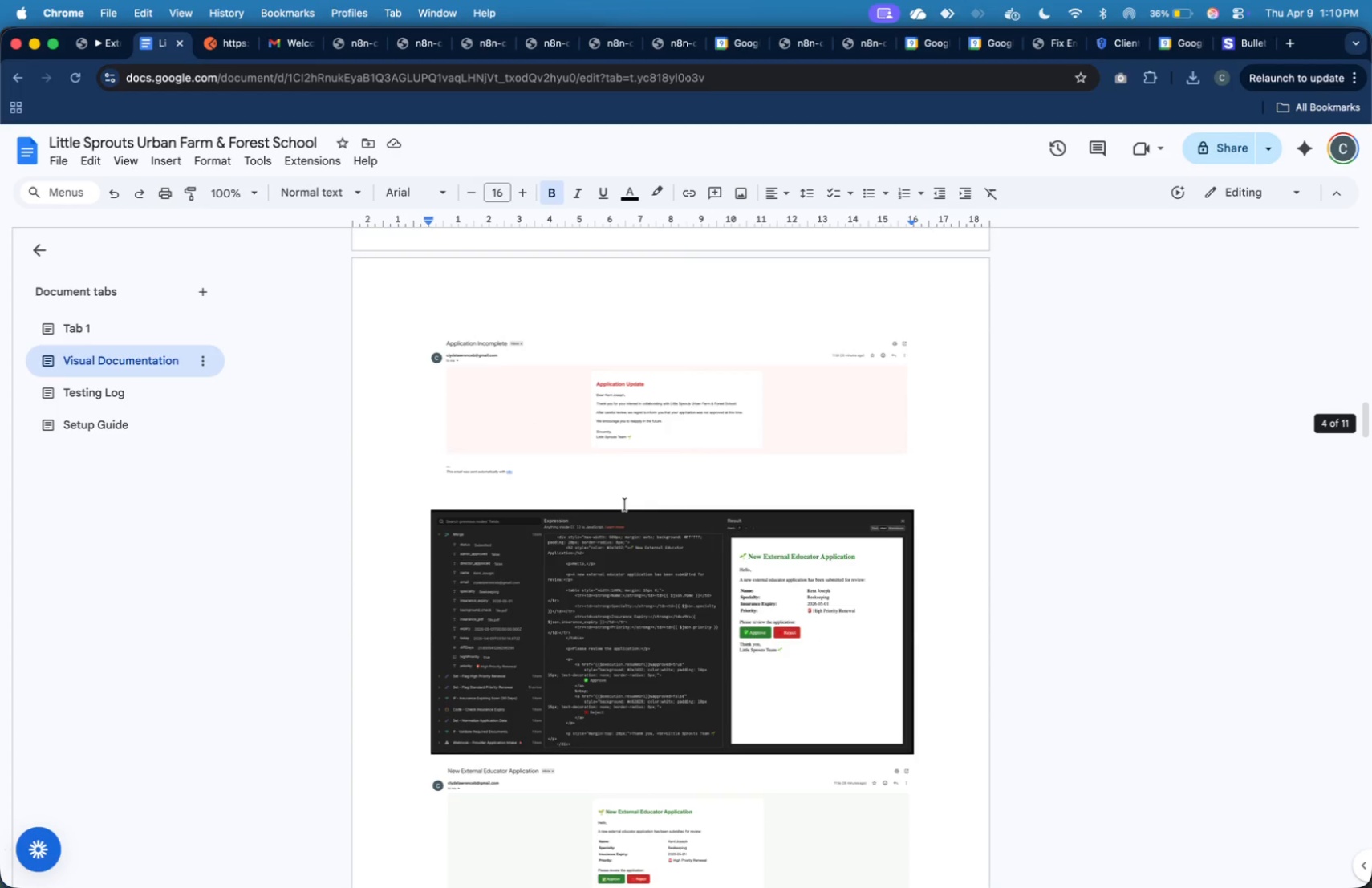 
key(Meta+Tab)